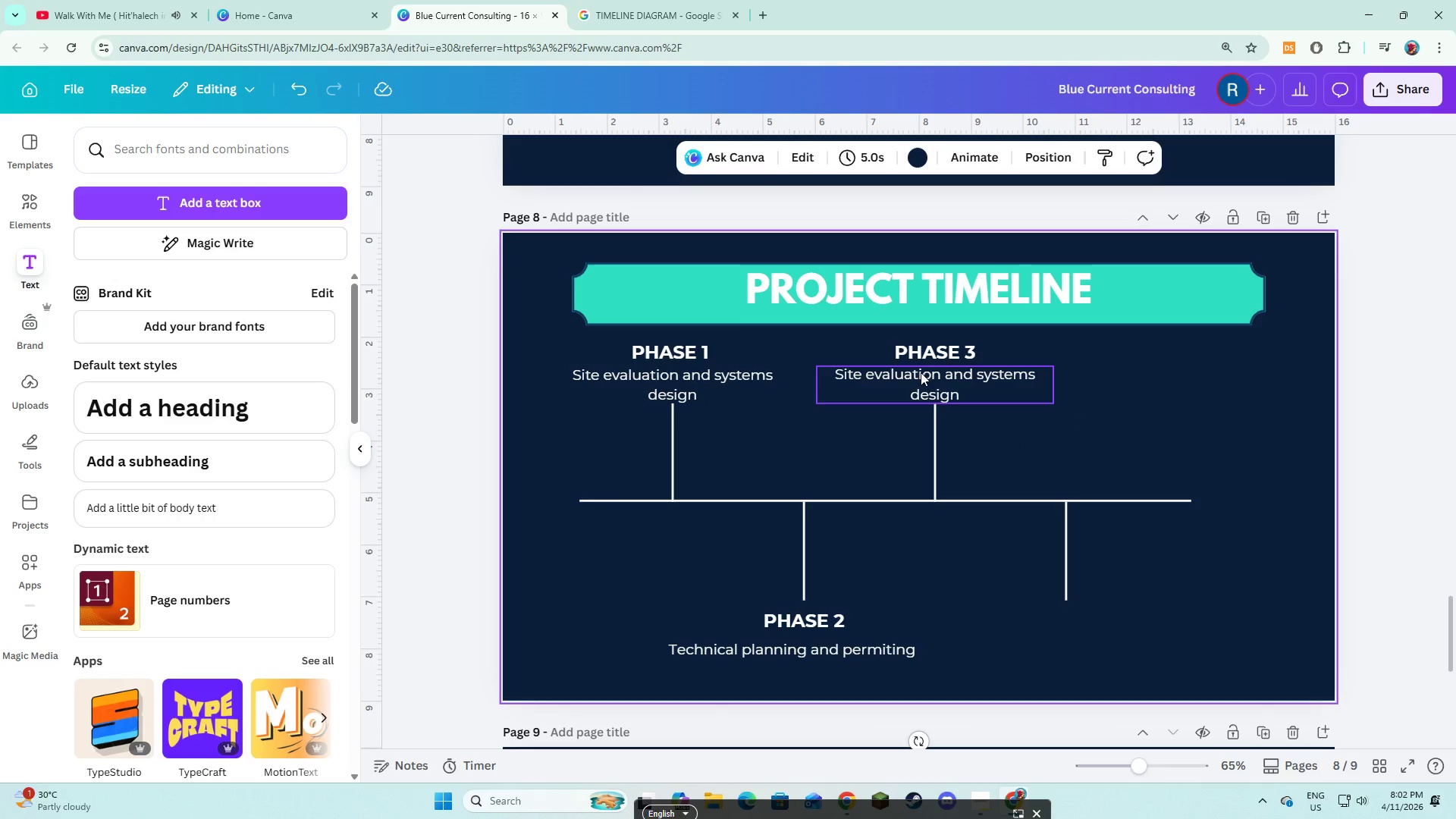 
left_click([988, 639])
 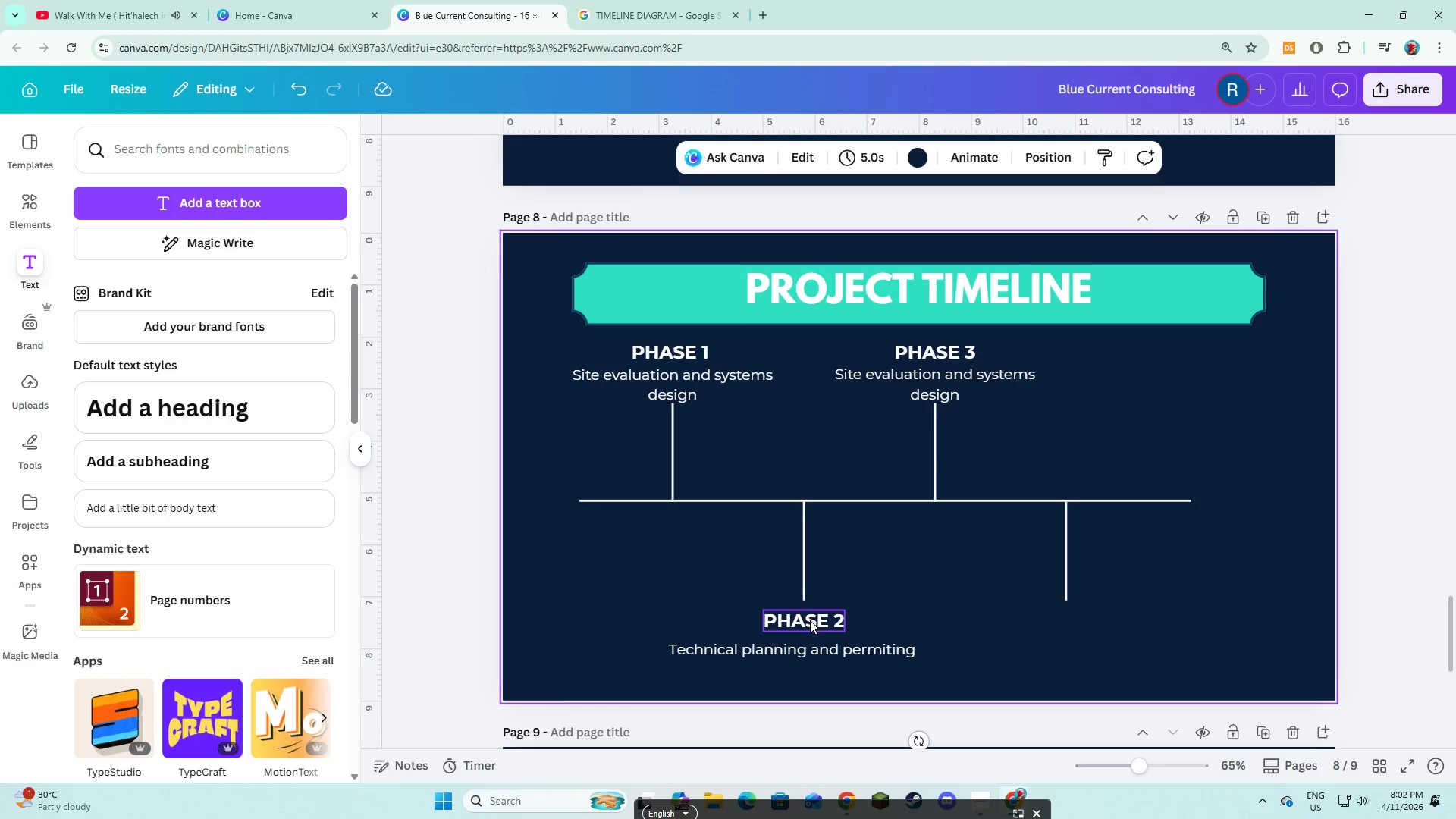 
left_click([810, 620])
 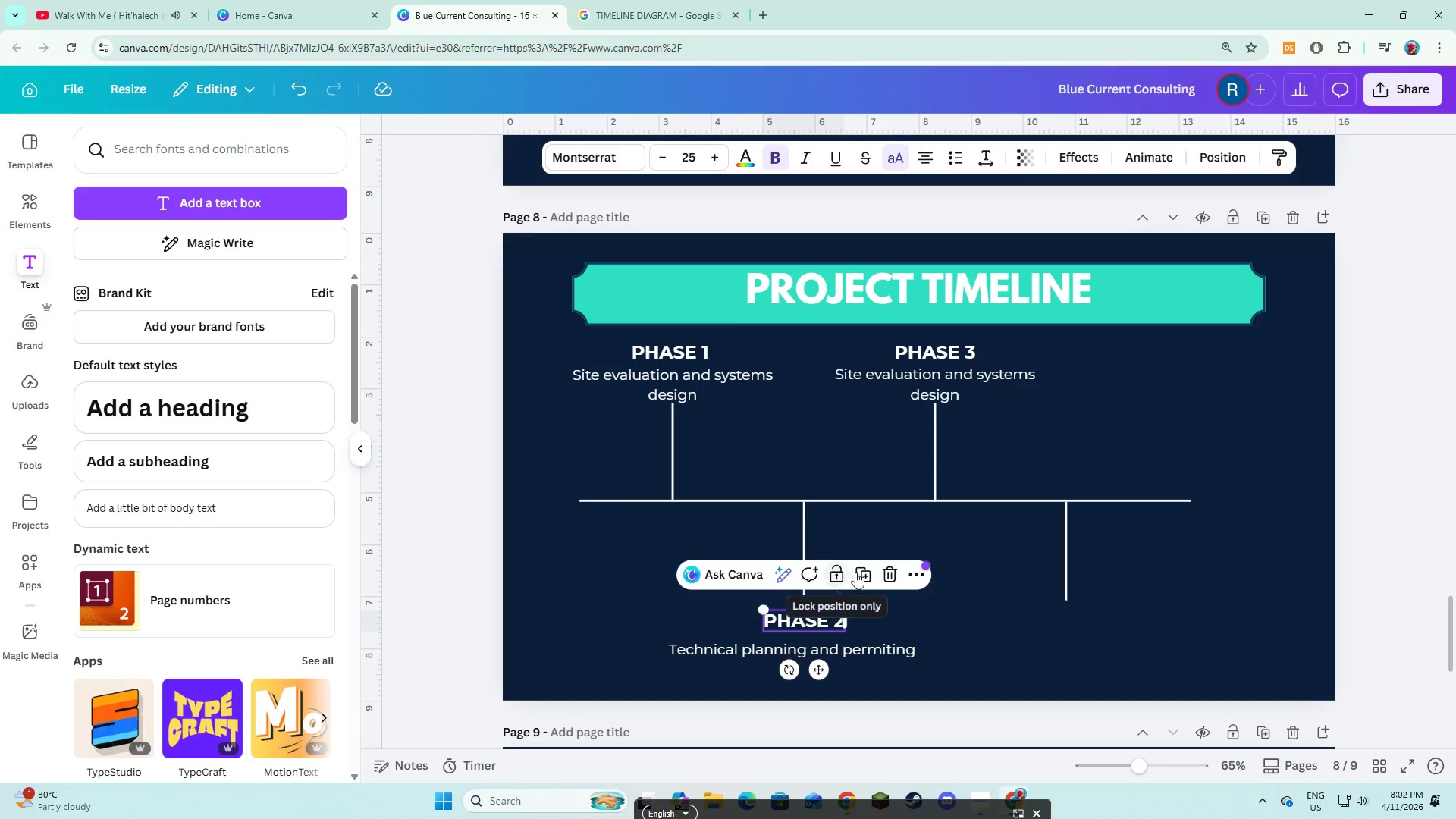 
left_click([860, 572])
 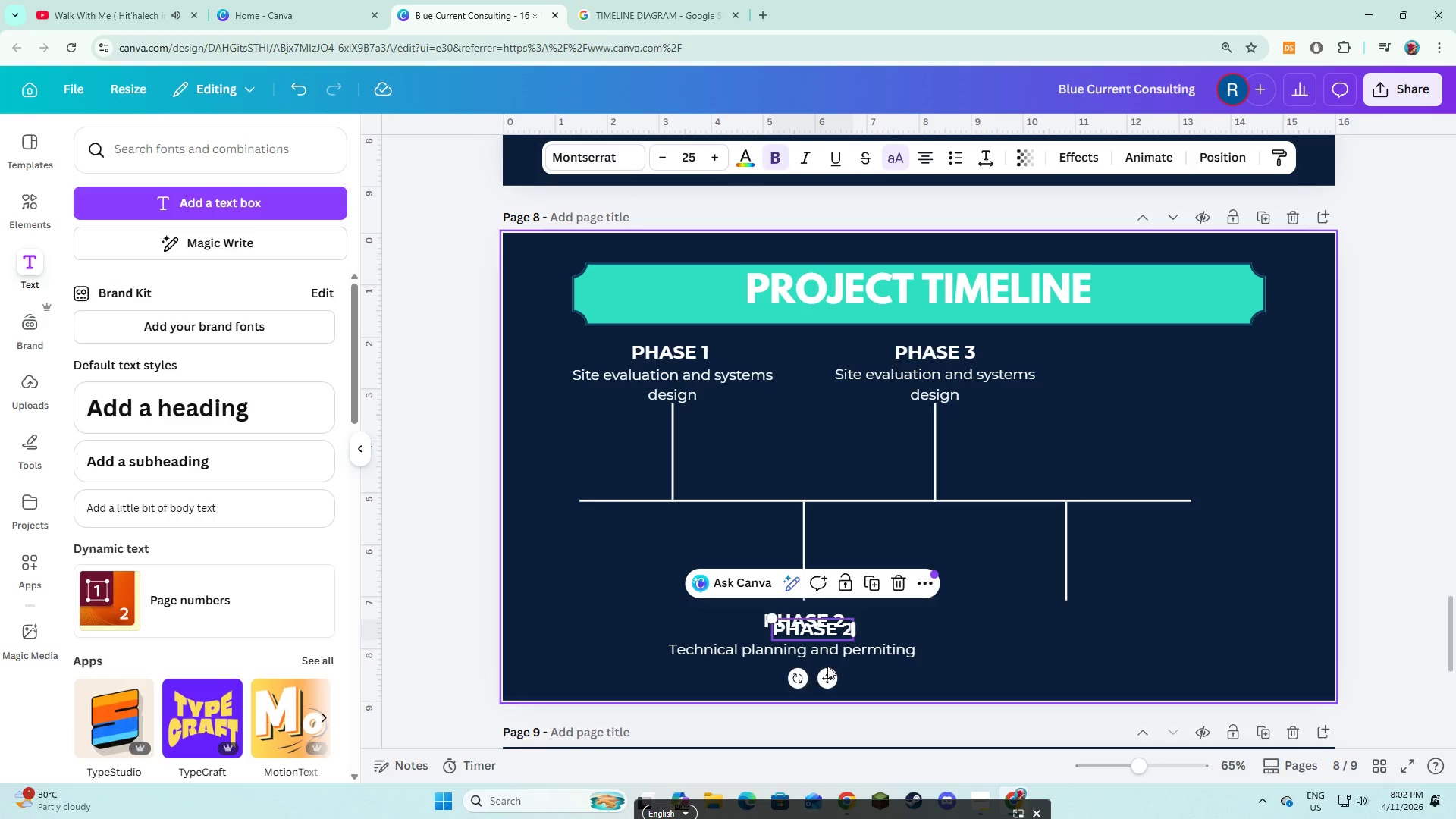 
left_click_drag(start_coordinate=[827, 672], to_coordinate=[1081, 665])
 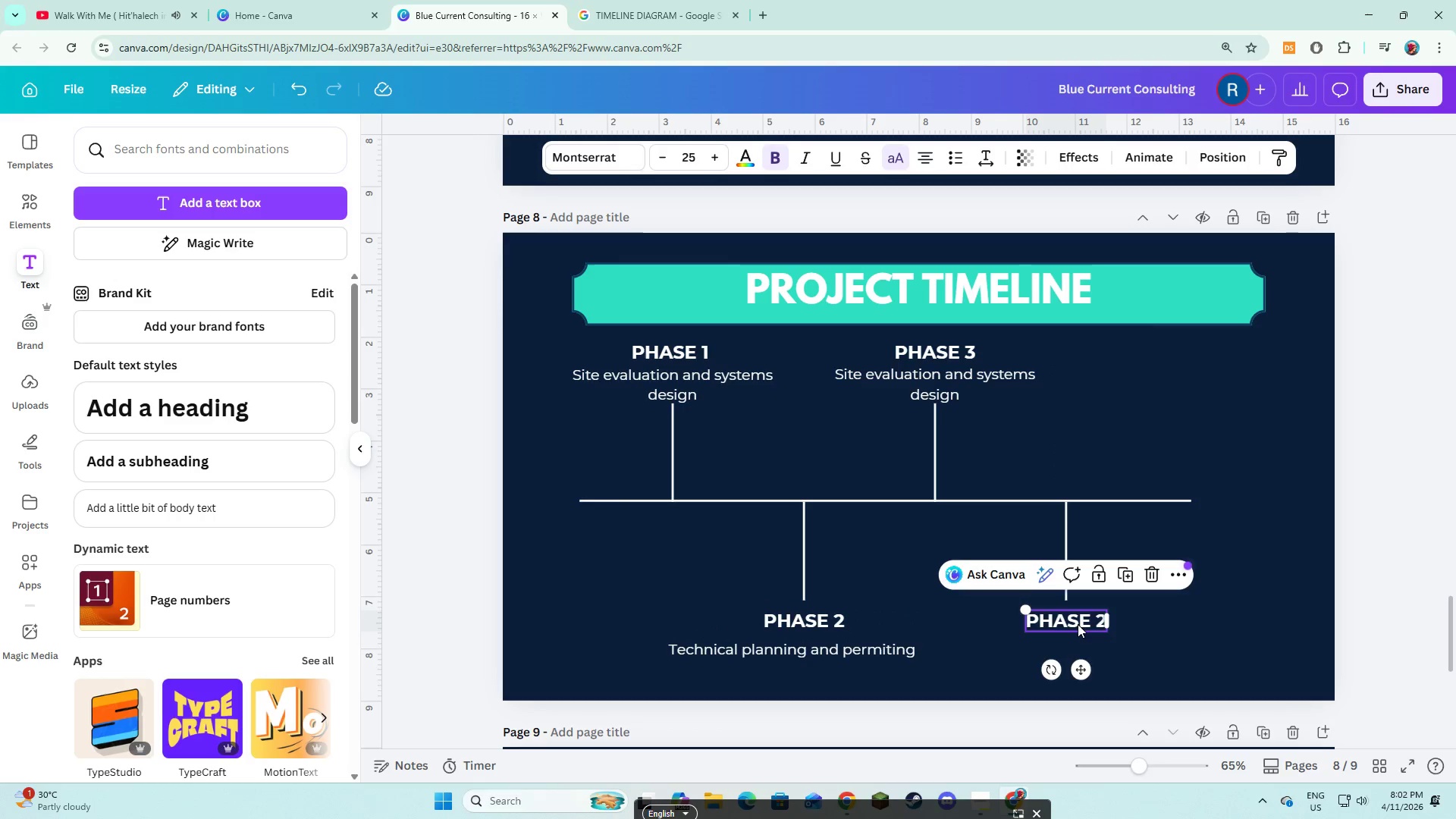 
left_click([1078, 624])
 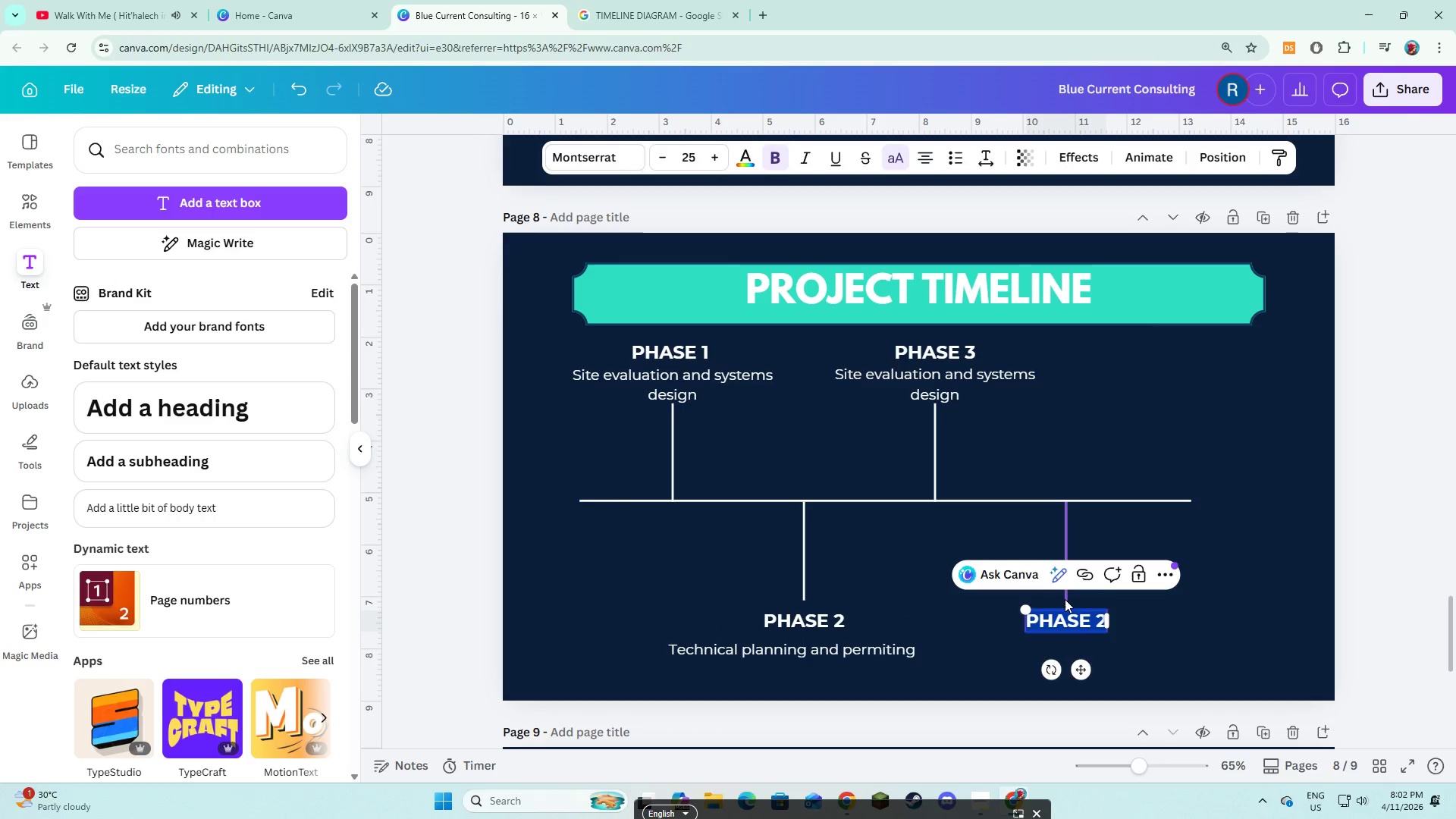 
type(phase 4)
 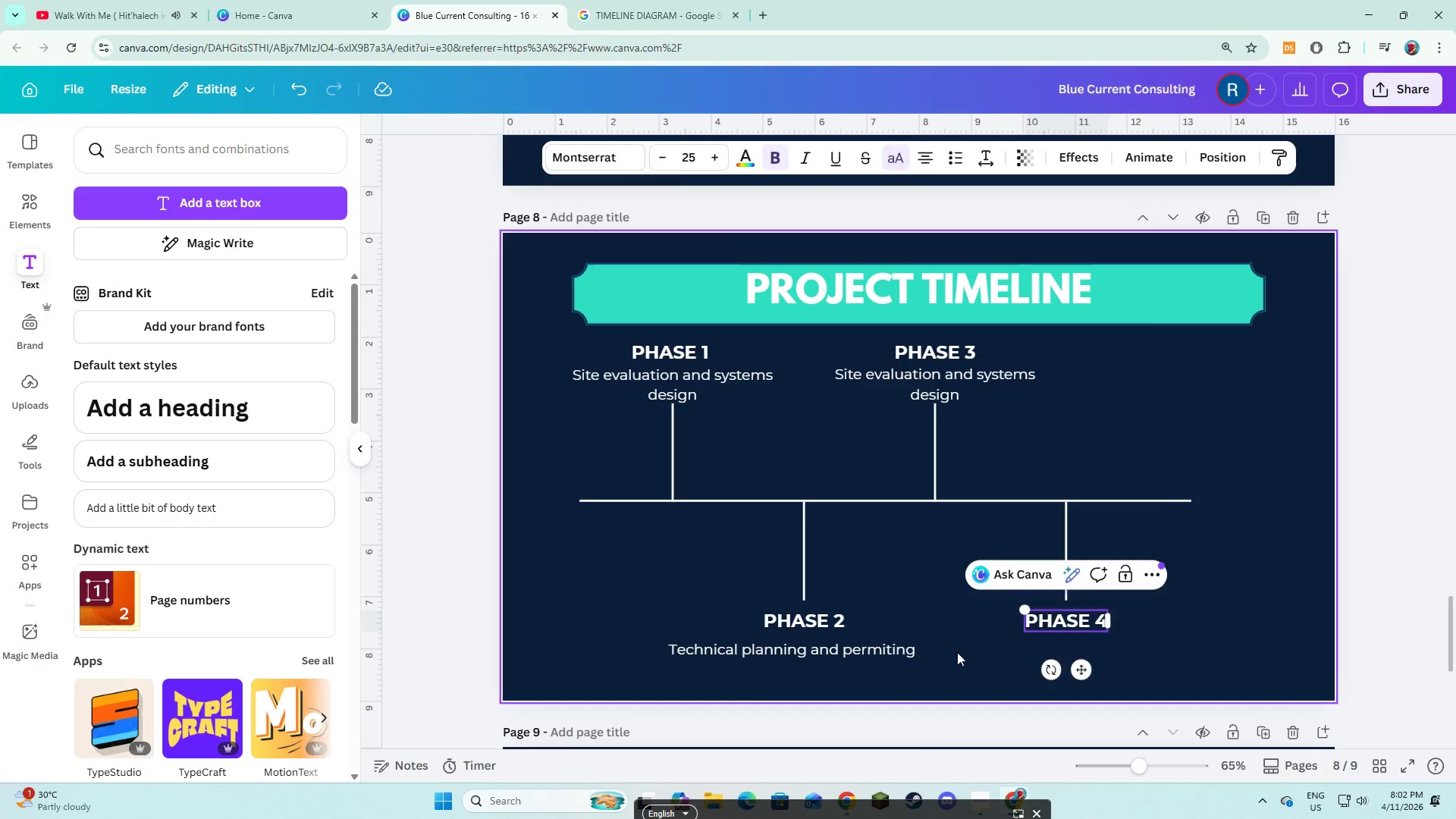 
left_click([1041, 631])
 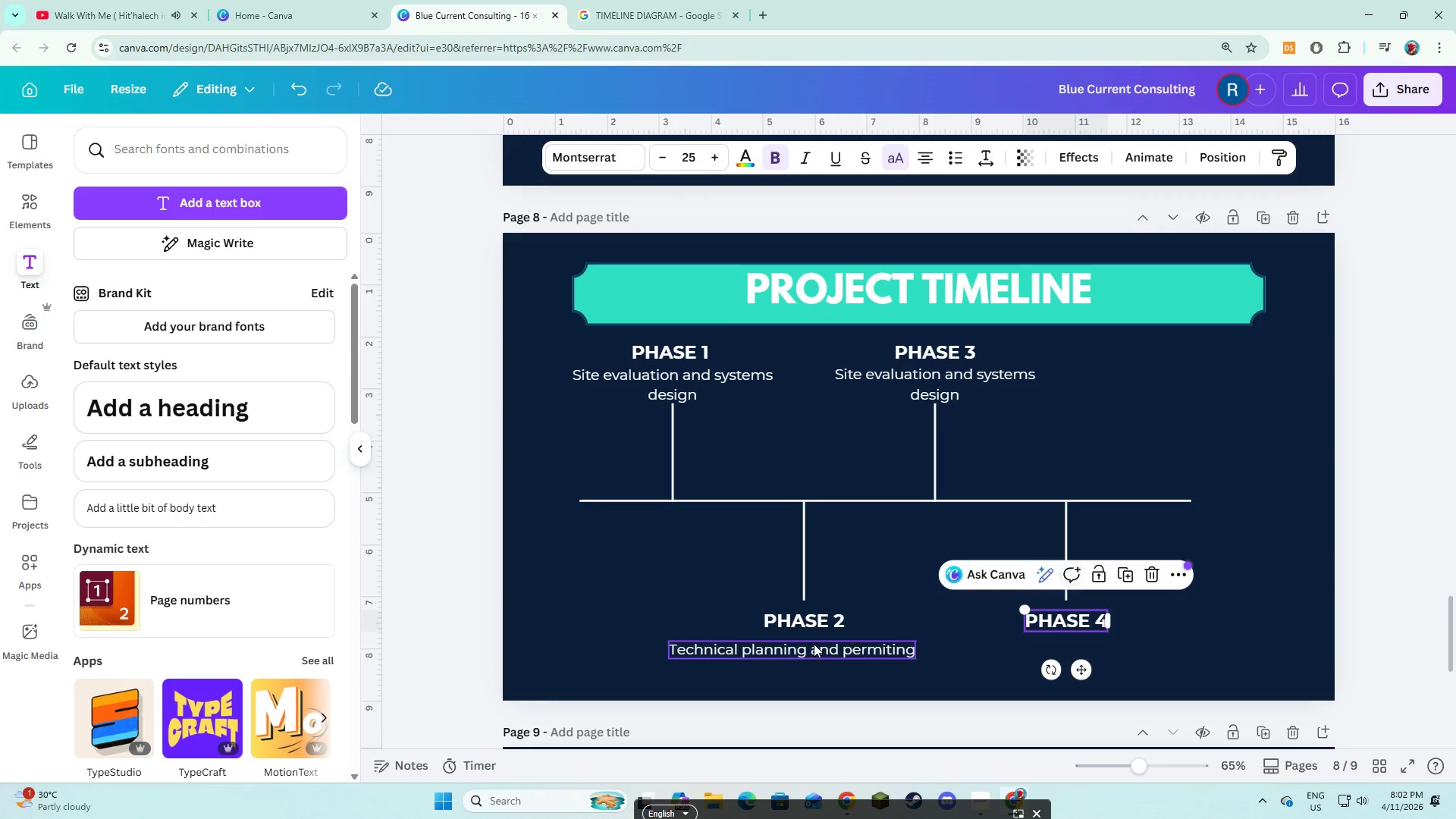 
left_click([814, 644])
 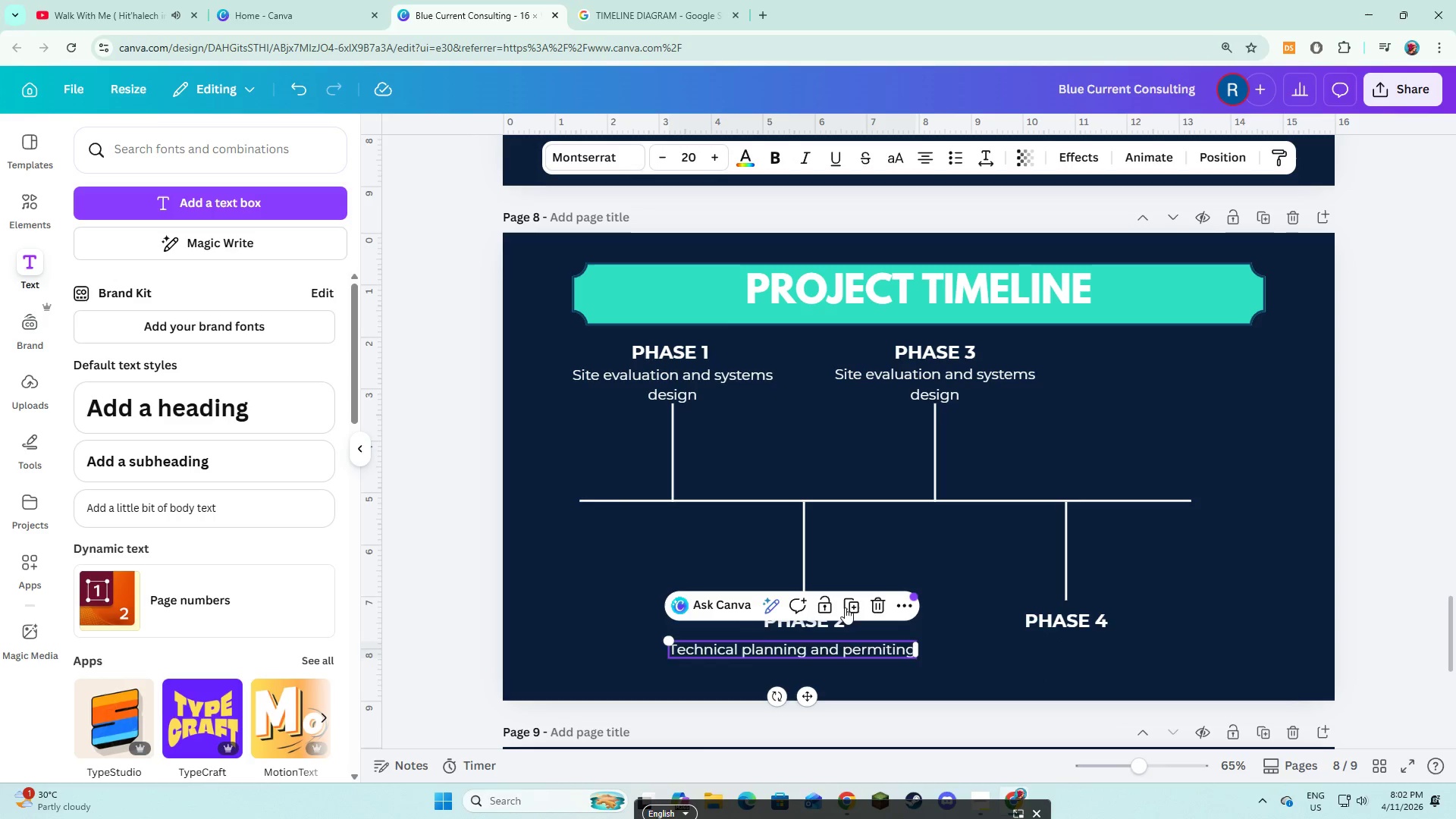 
left_click([849, 604])
 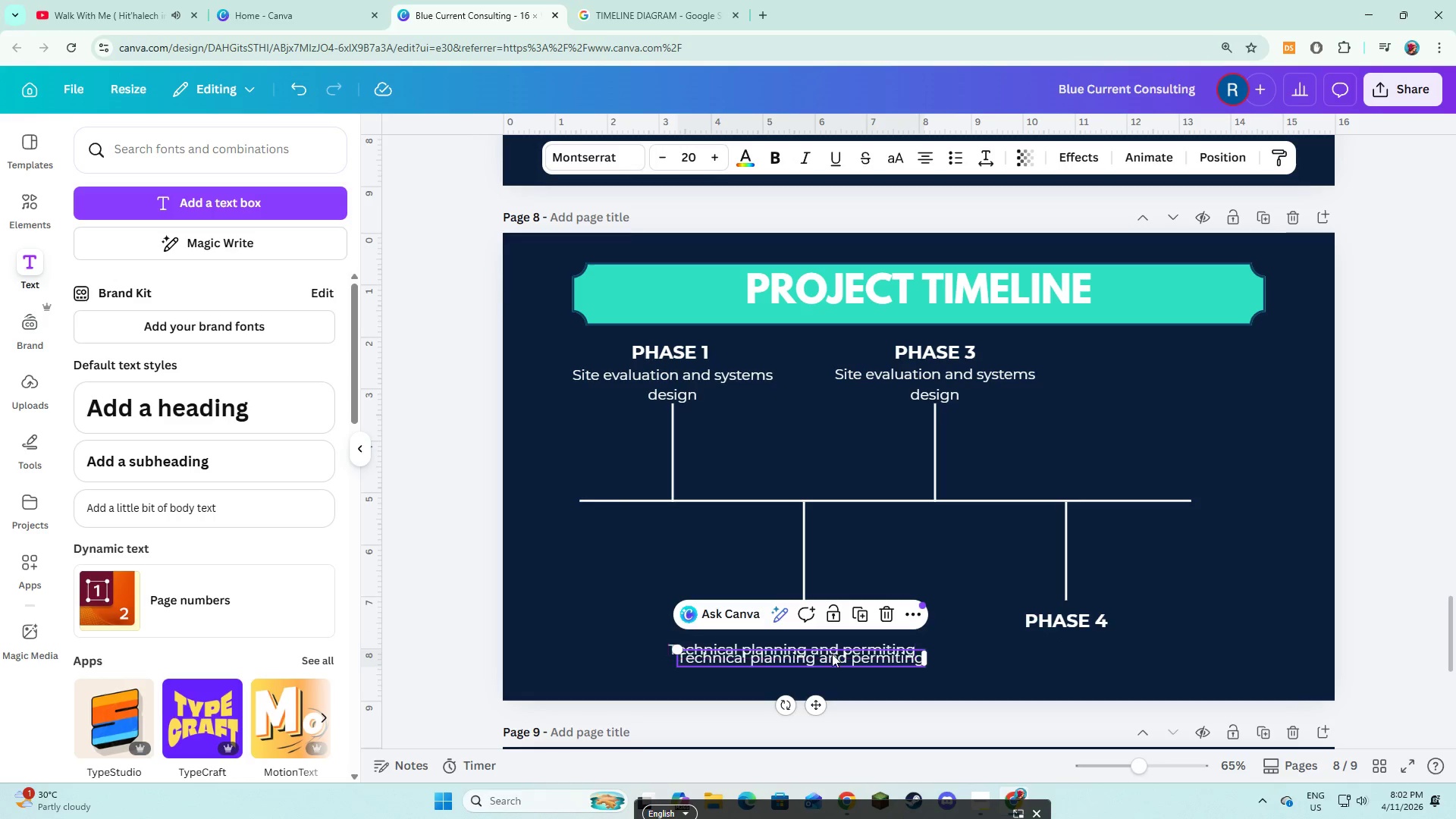 
left_click_drag(start_coordinate=[831, 661], to_coordinate=[1100, 663])
 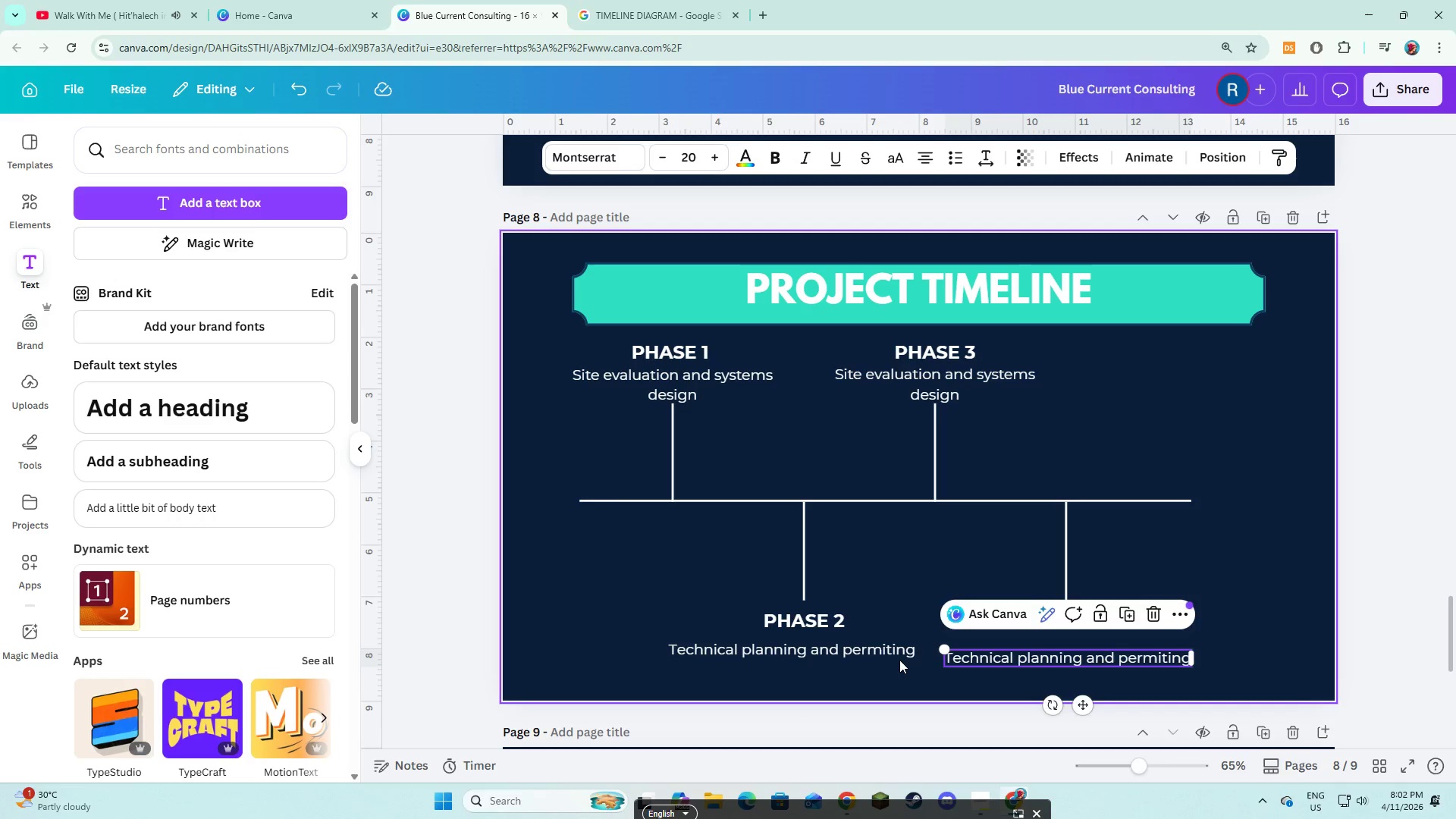 
left_click([899, 660])
 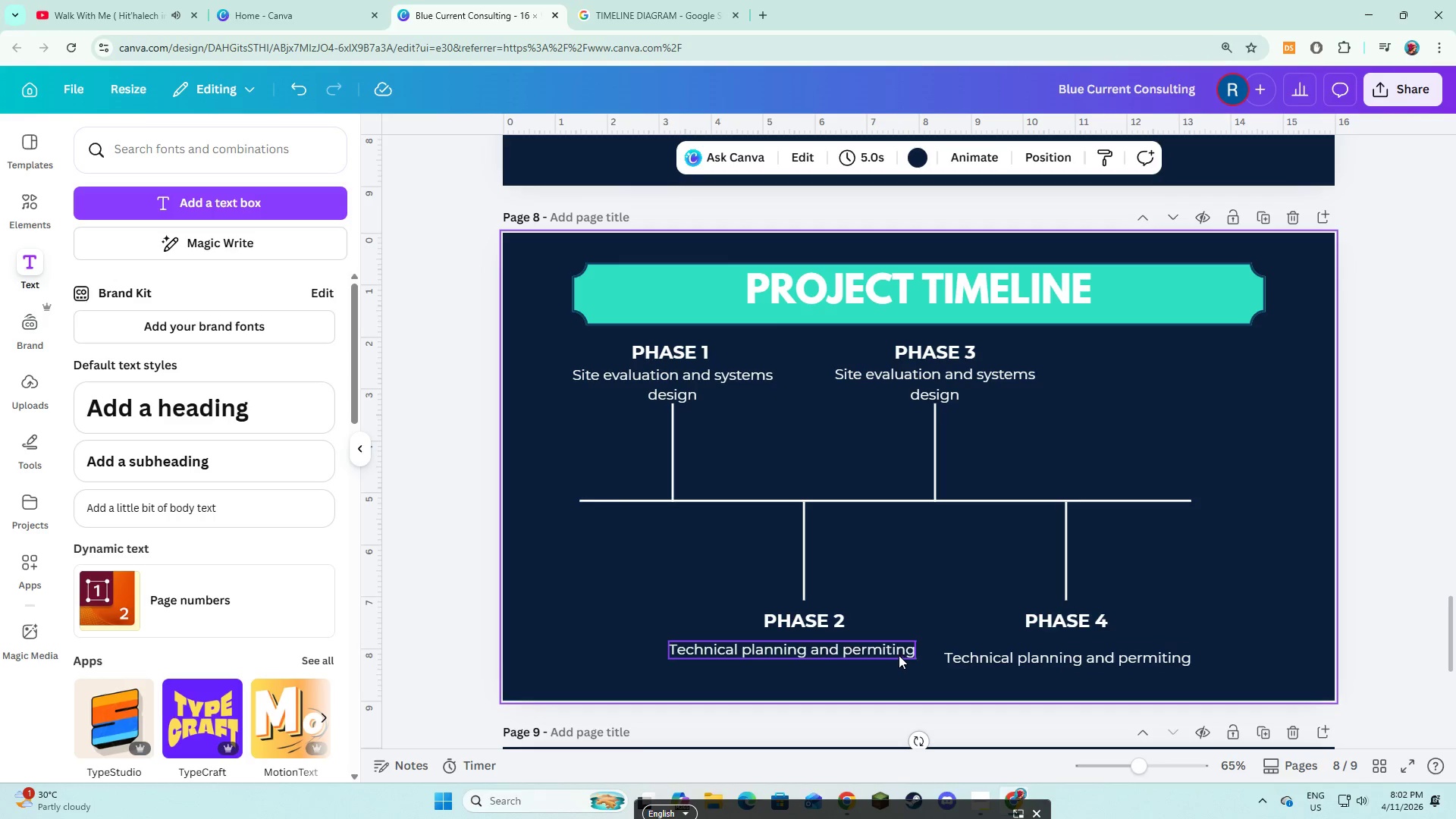 
left_click([899, 654])
 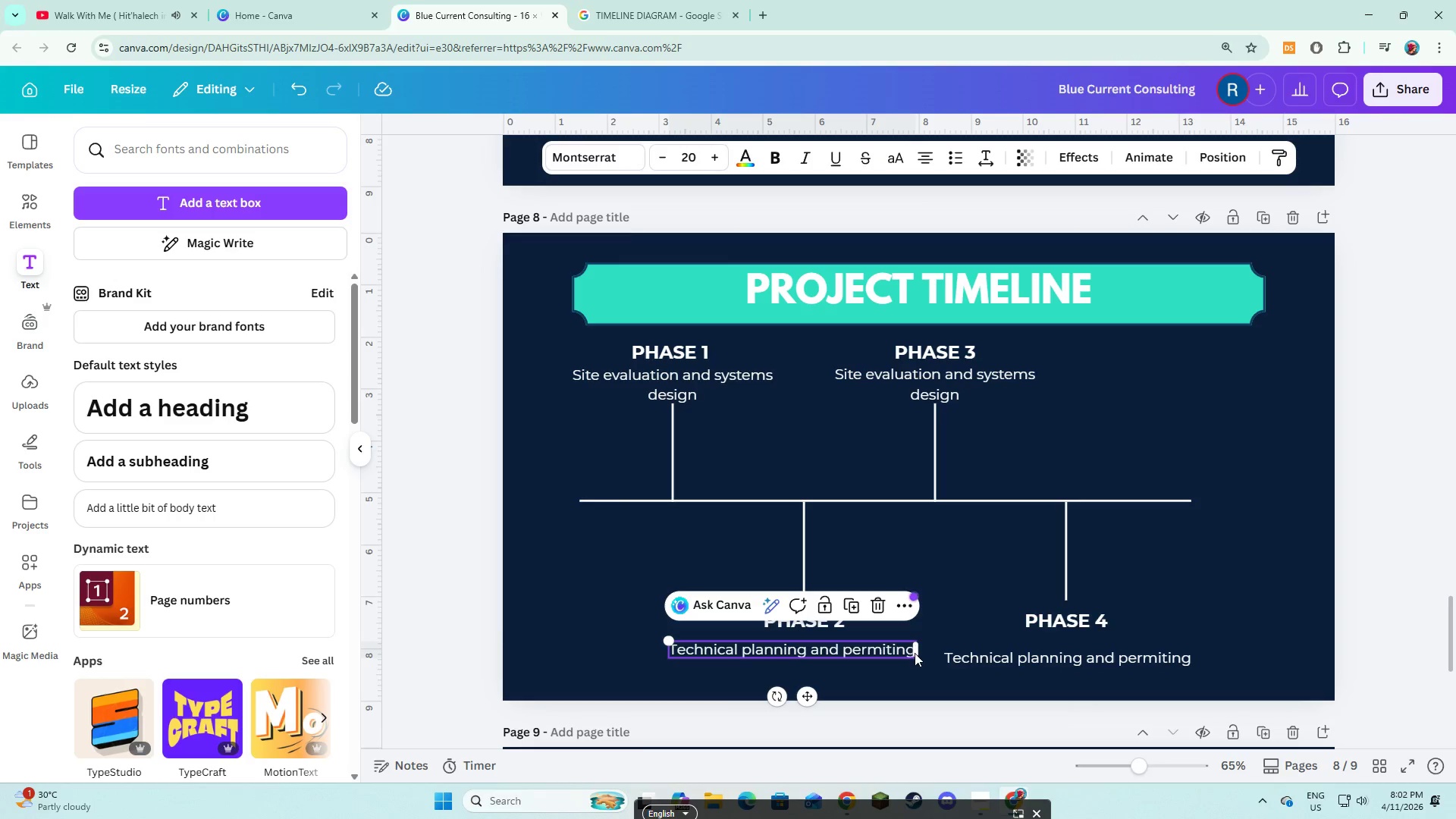 
left_click_drag(start_coordinate=[916, 653], to_coordinate=[889, 649])
 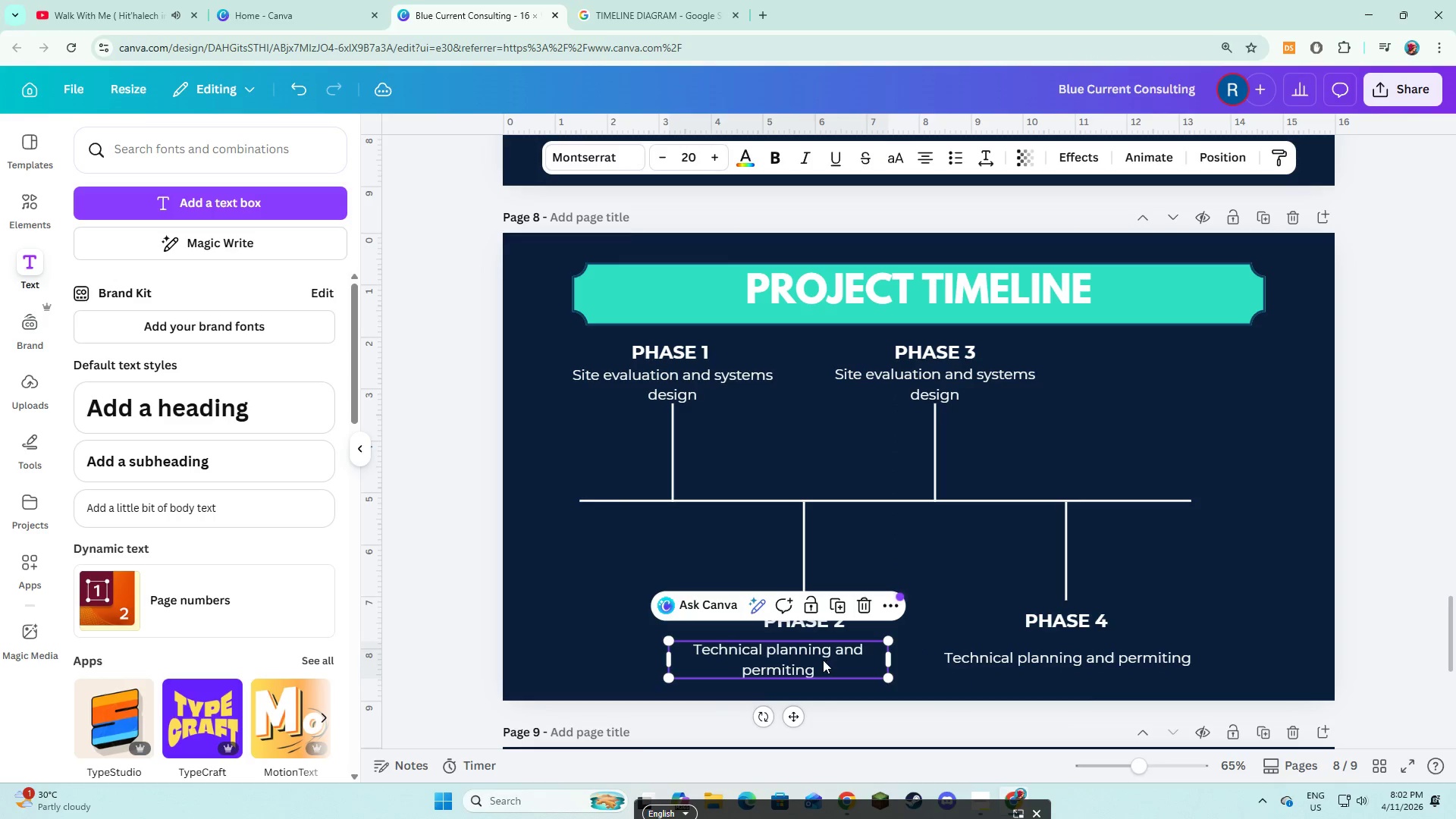 
left_click_drag(start_coordinate=[823, 660], to_coordinate=[846, 660])
 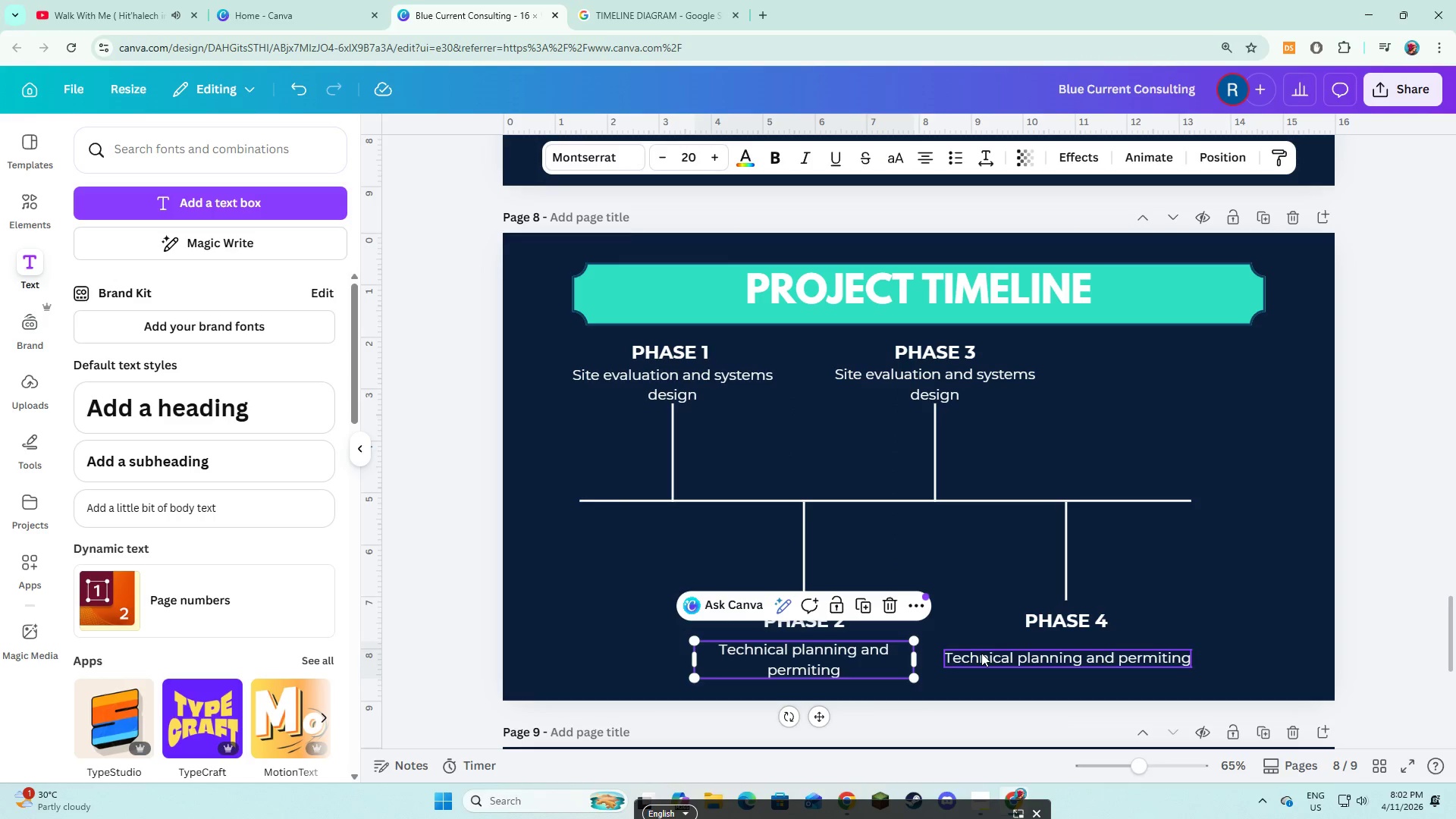 
left_click([981, 653])
 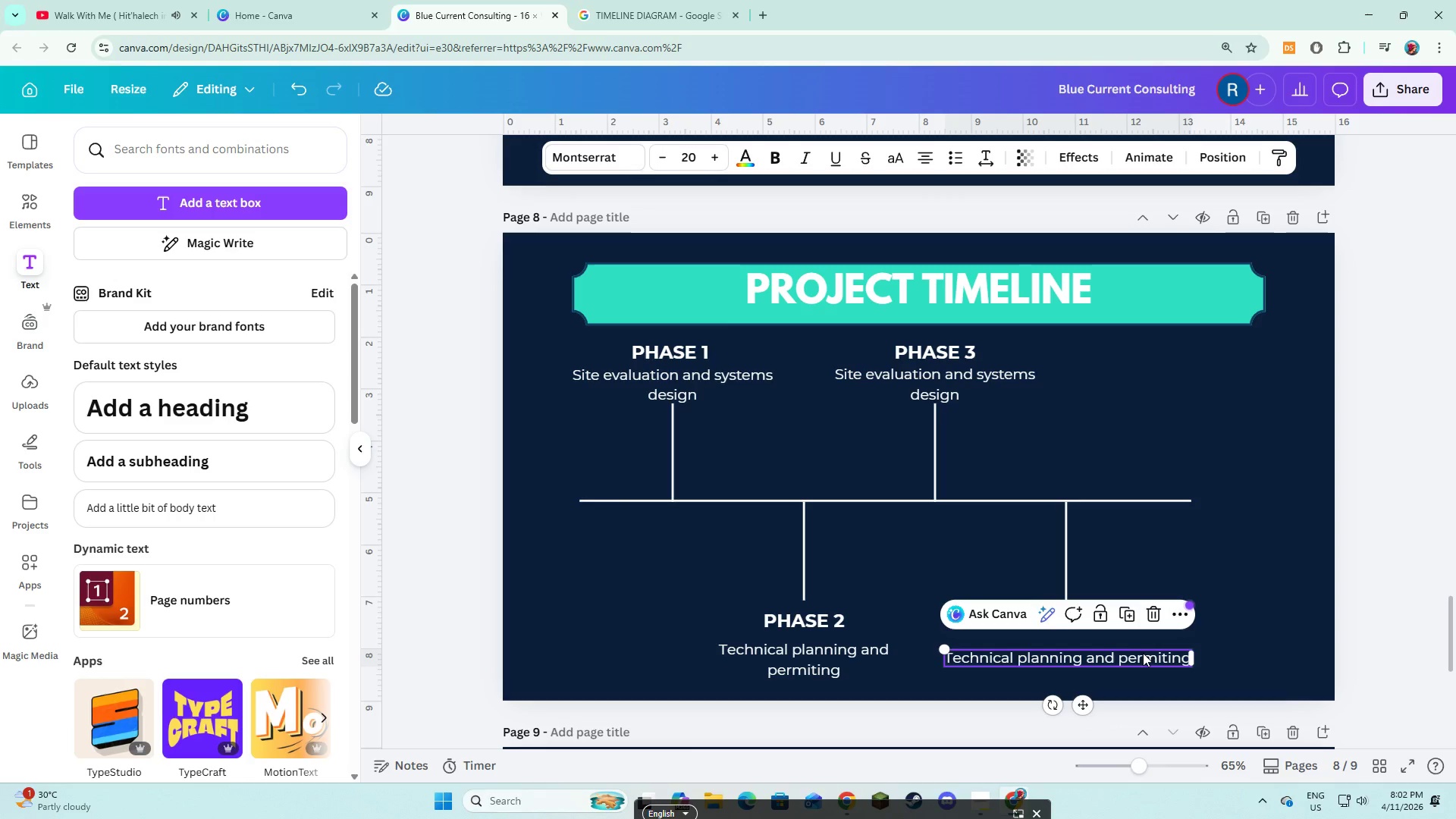 
left_click_drag(start_coordinate=[1132, 653], to_coordinate=[1161, 646])
 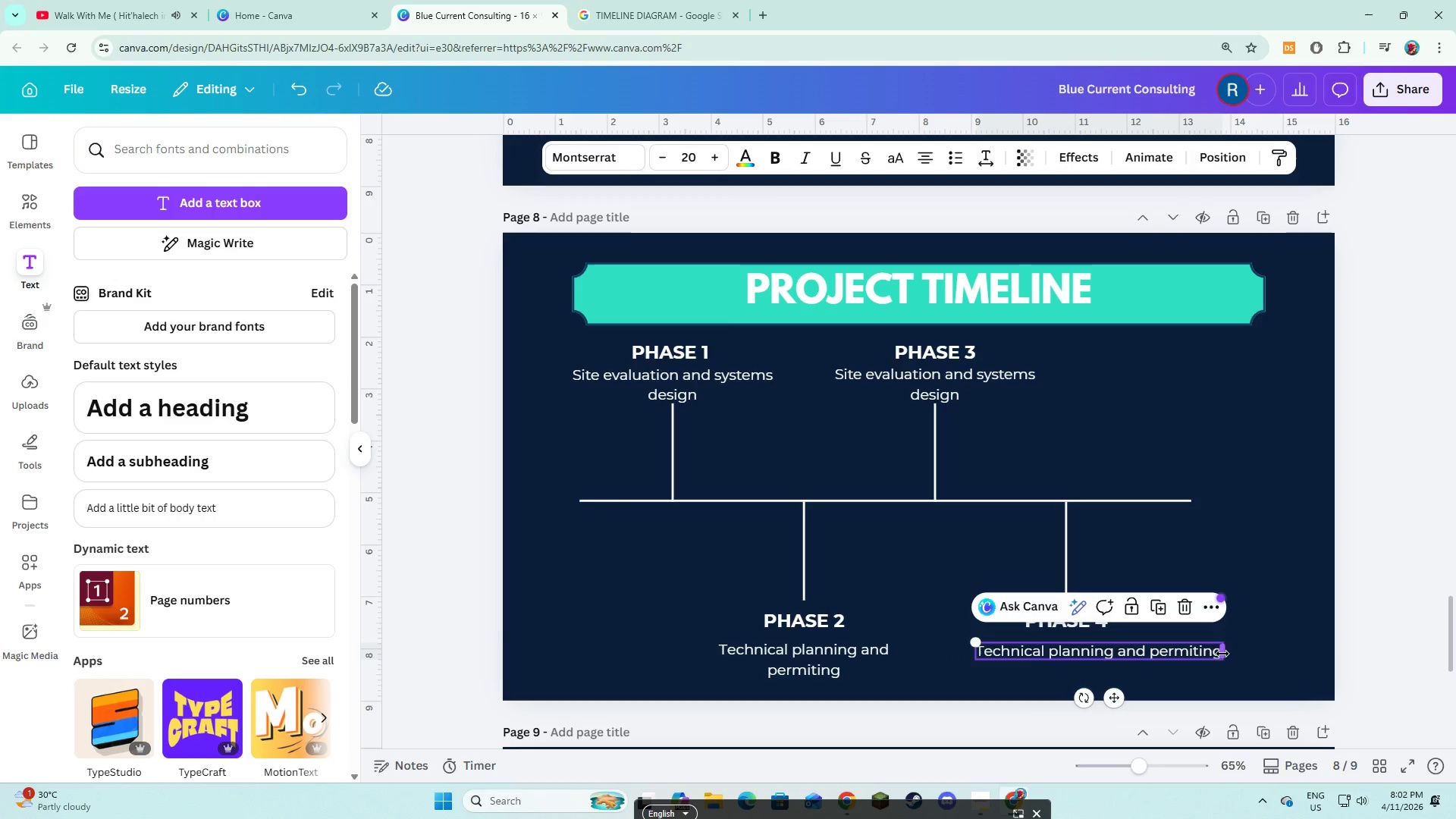 
left_click_drag(start_coordinate=[1223, 651], to_coordinate=[1172, 662])
 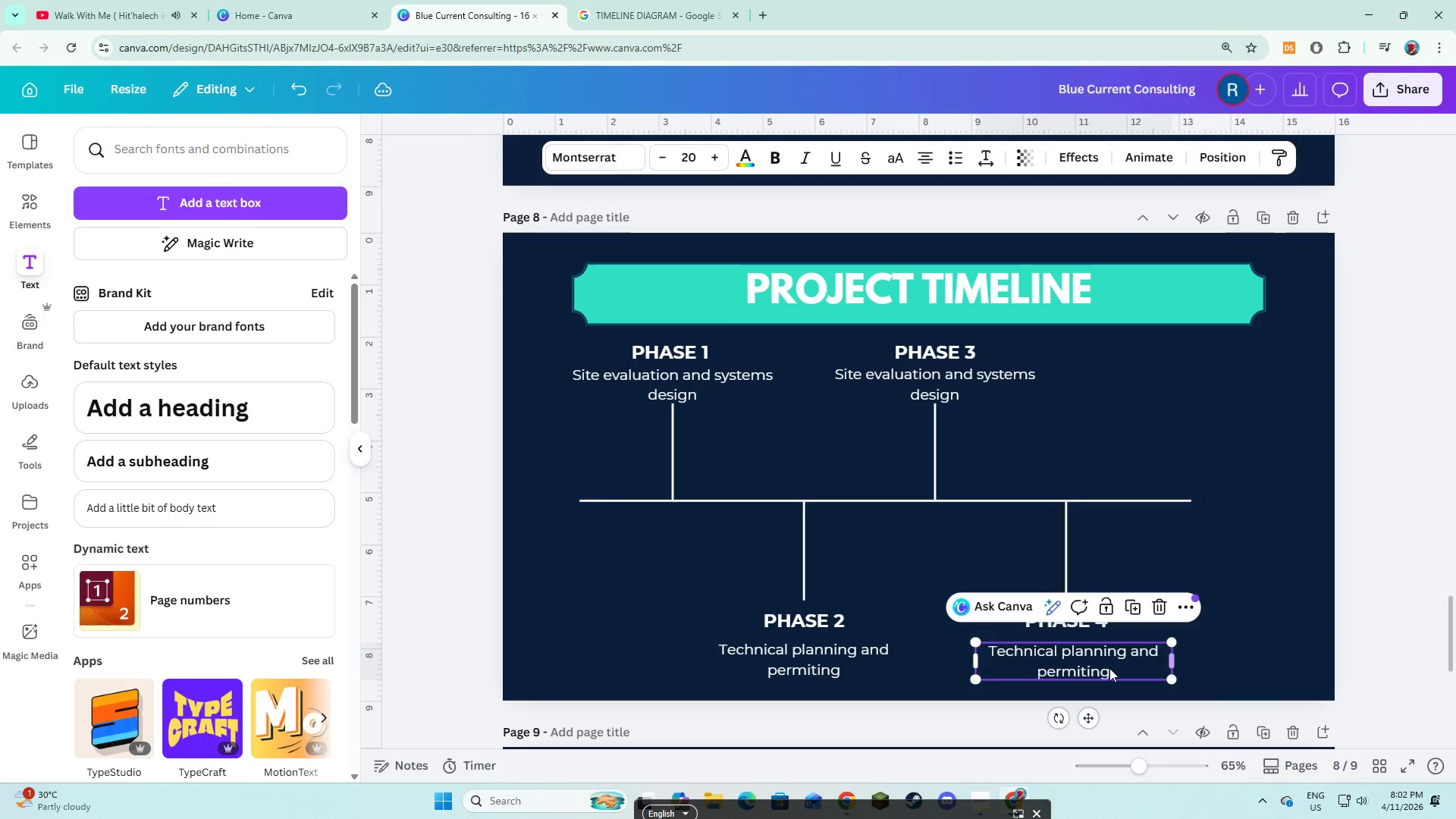 
left_click([1103, 668])
 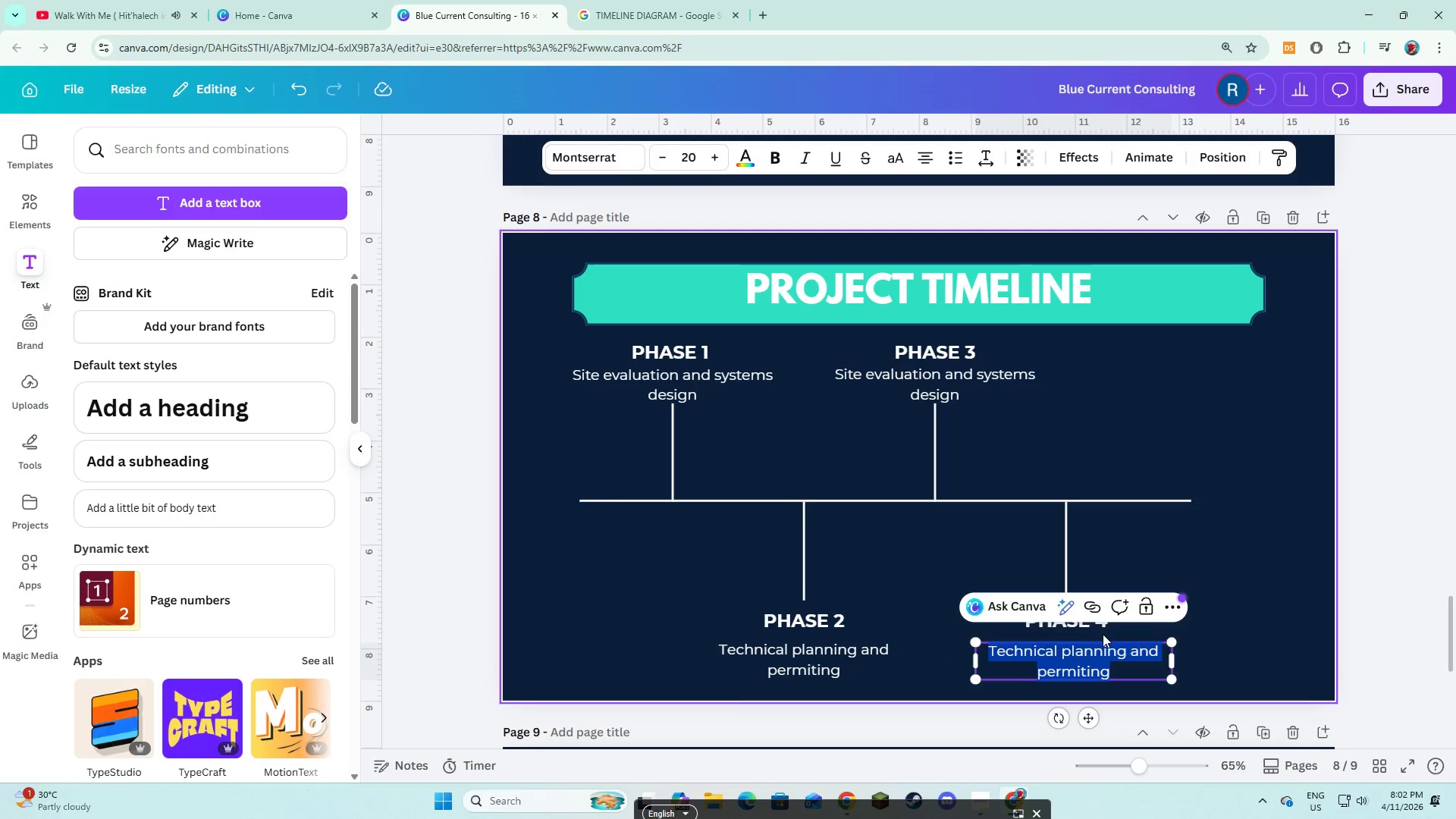 
type(Systemtesting )
key(Backspace)
key(Backspace)
key(Backspace)
key(Backspace)
key(Backspace)
key(Backspace)
key(Backspace)
key(Backspace)
type( testing and launch)
 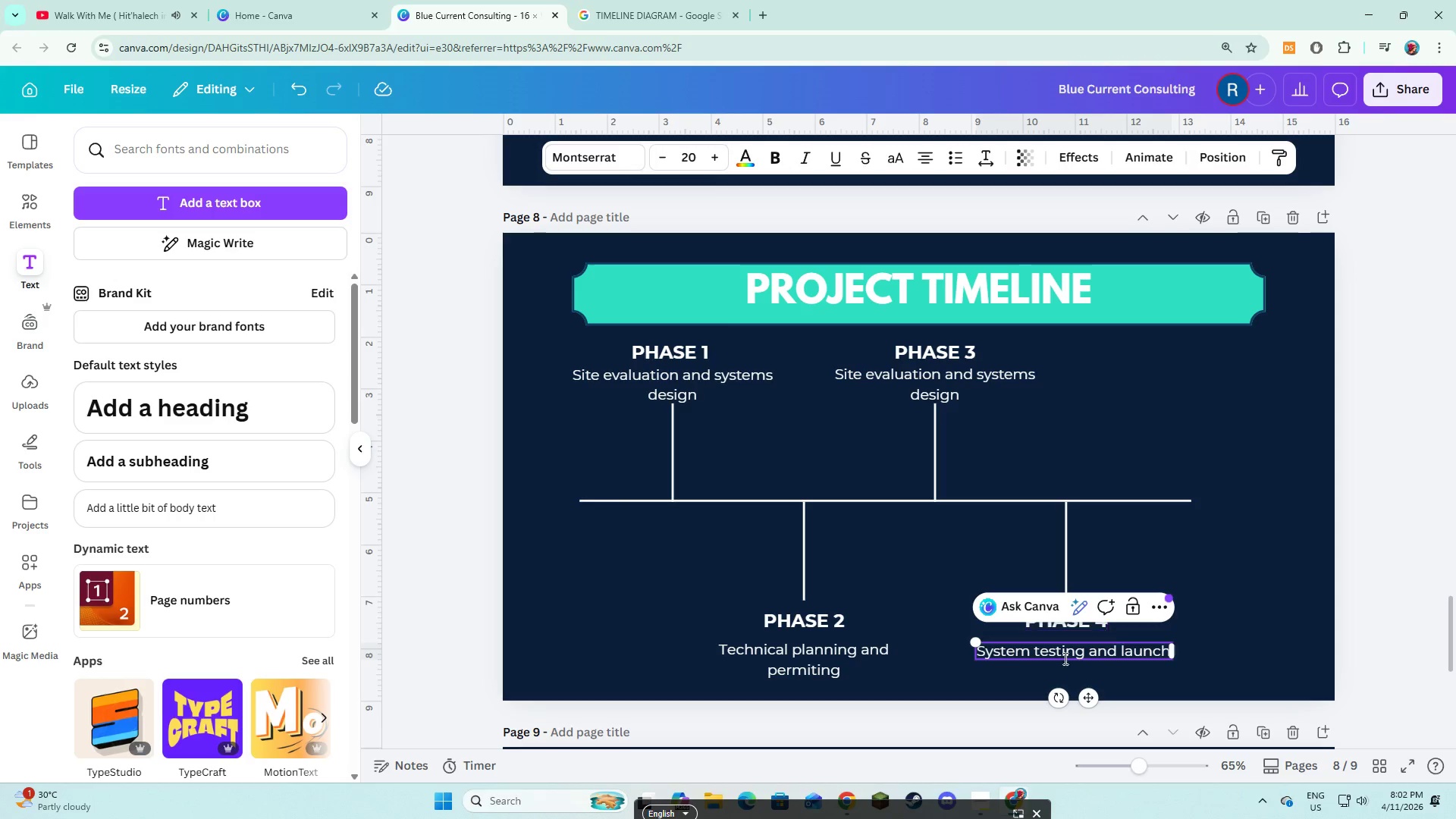 
left_click([972, 675])
 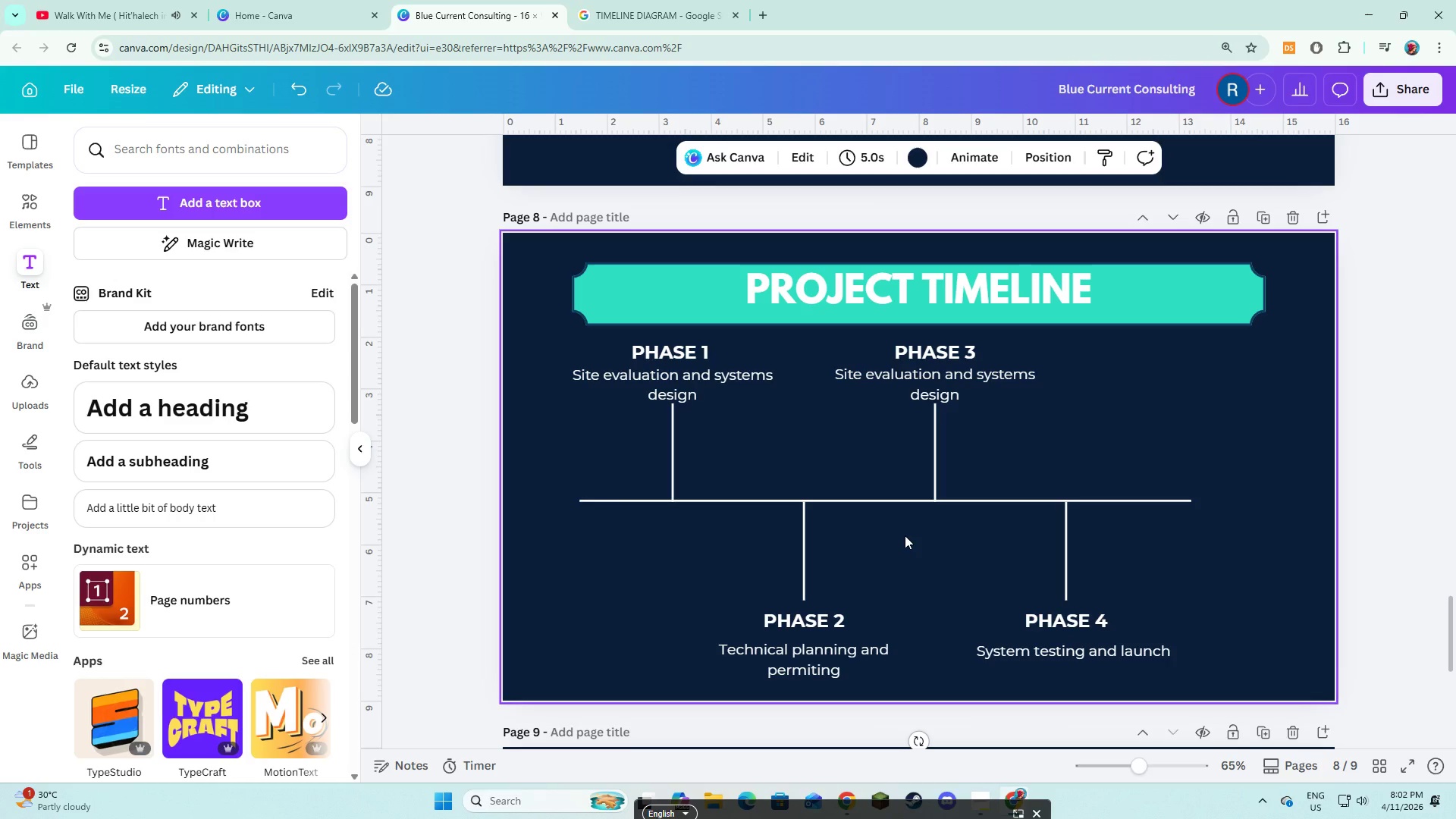 
wait(8.02)
 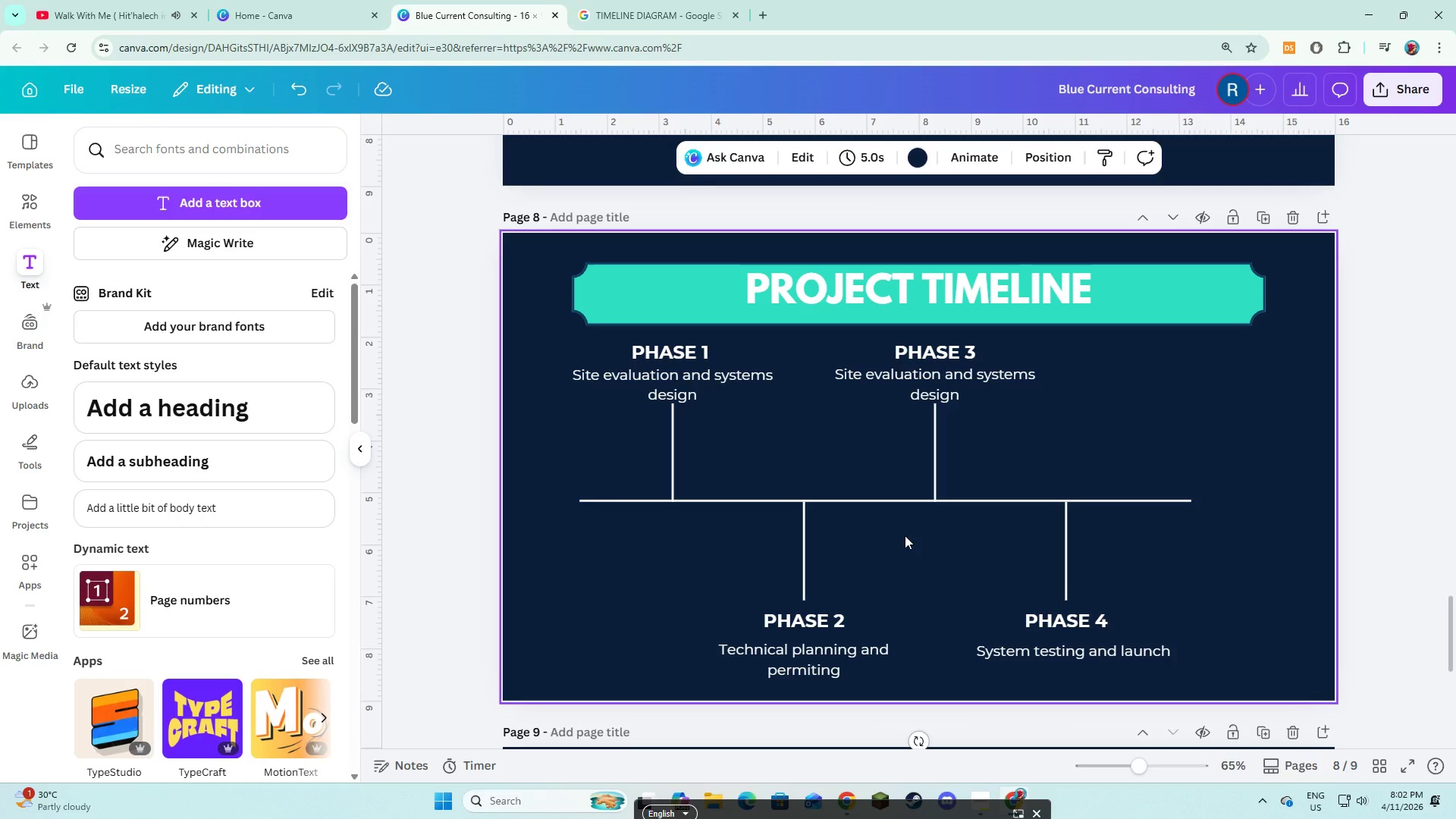 
left_click_drag(start_coordinate=[563, 344], to_coordinate=[1238, 675])
 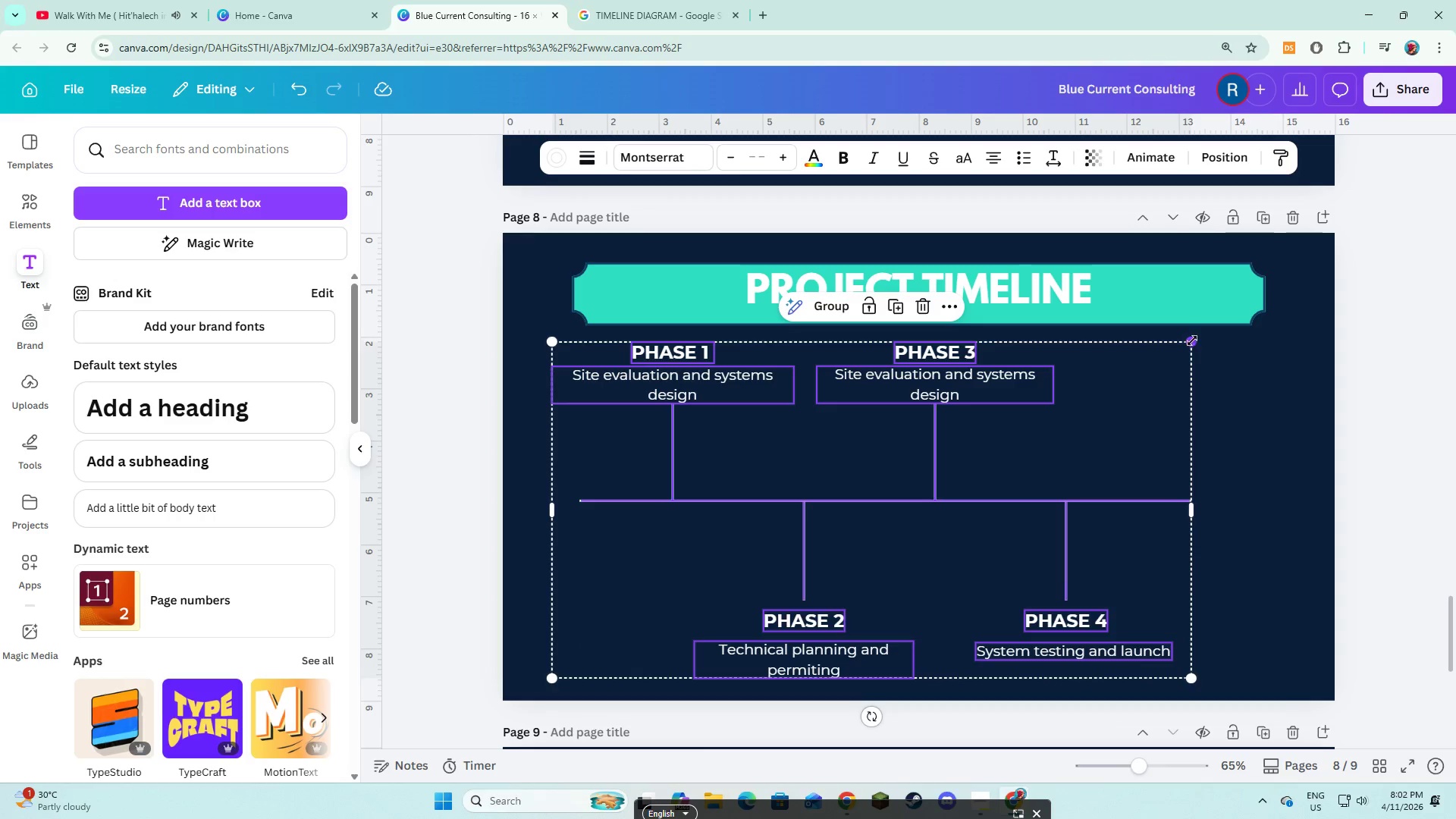 
left_click_drag(start_coordinate=[1192, 340], to_coordinate=[1158, 415])
 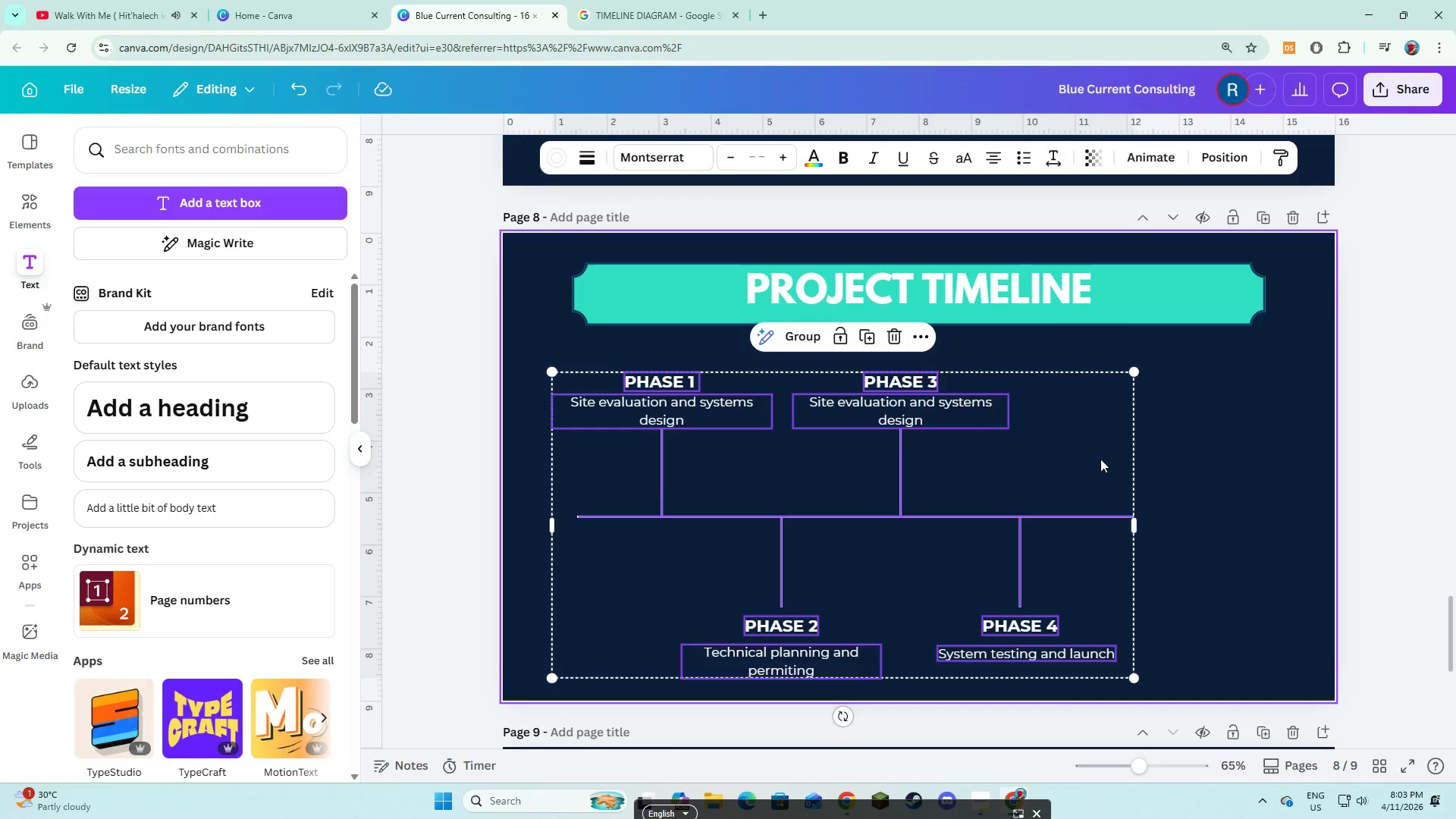 
left_click_drag(start_coordinate=[1100, 459], to_coordinate=[1173, 449])
 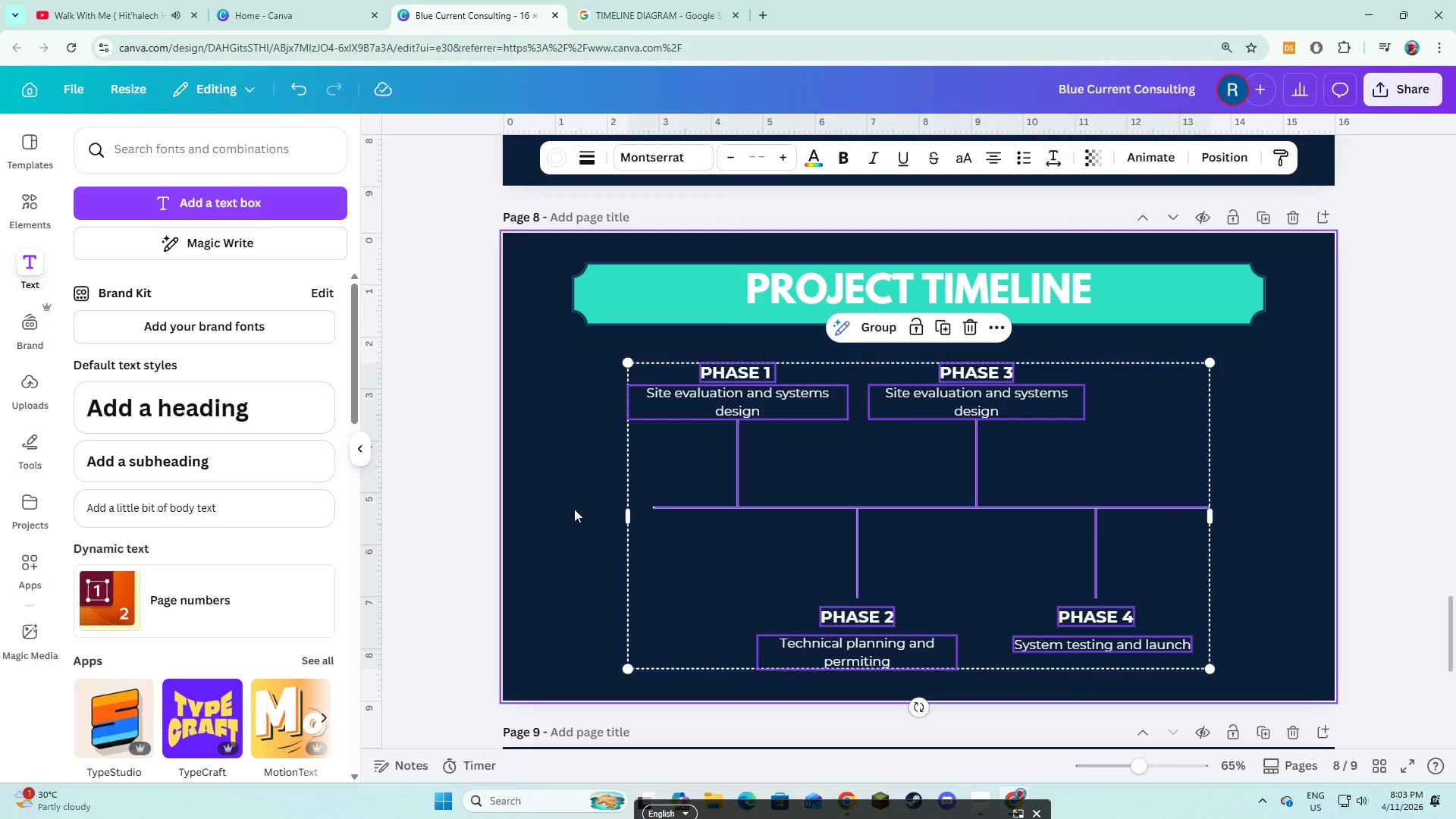 
left_click([574, 509])
 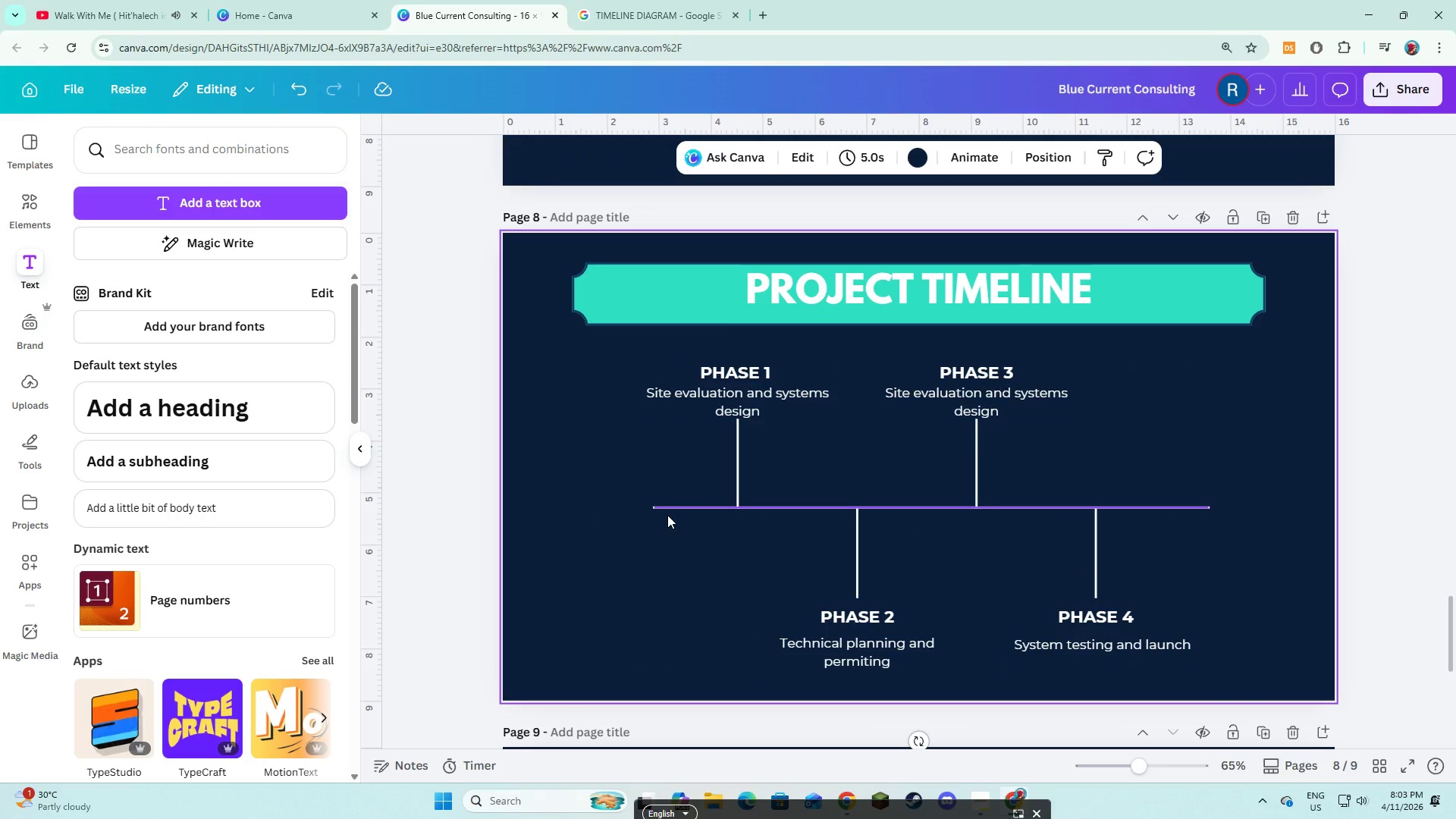 
left_click([667, 513])
 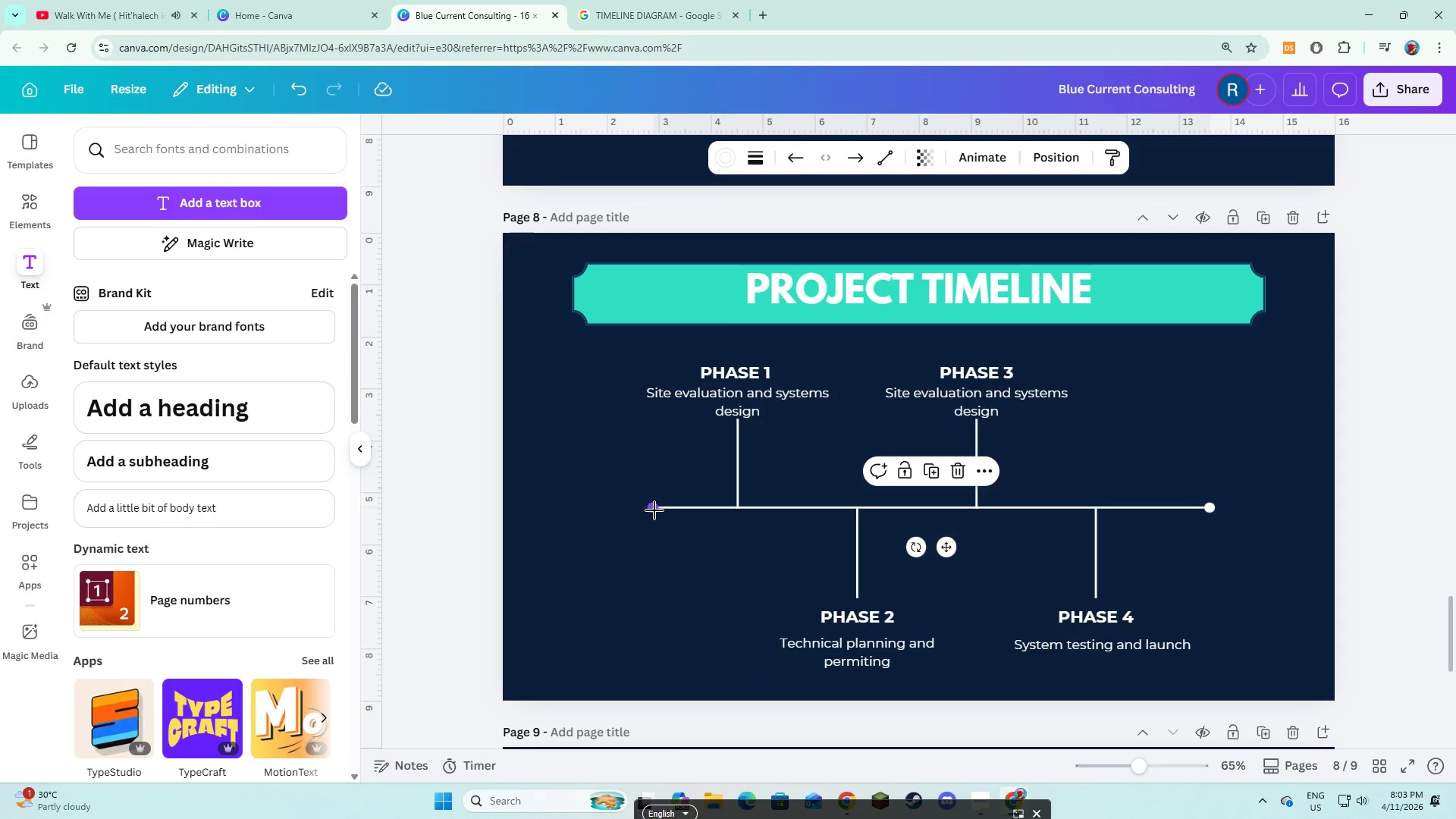 
left_click_drag(start_coordinate=[654, 510], to_coordinate=[623, 510])
 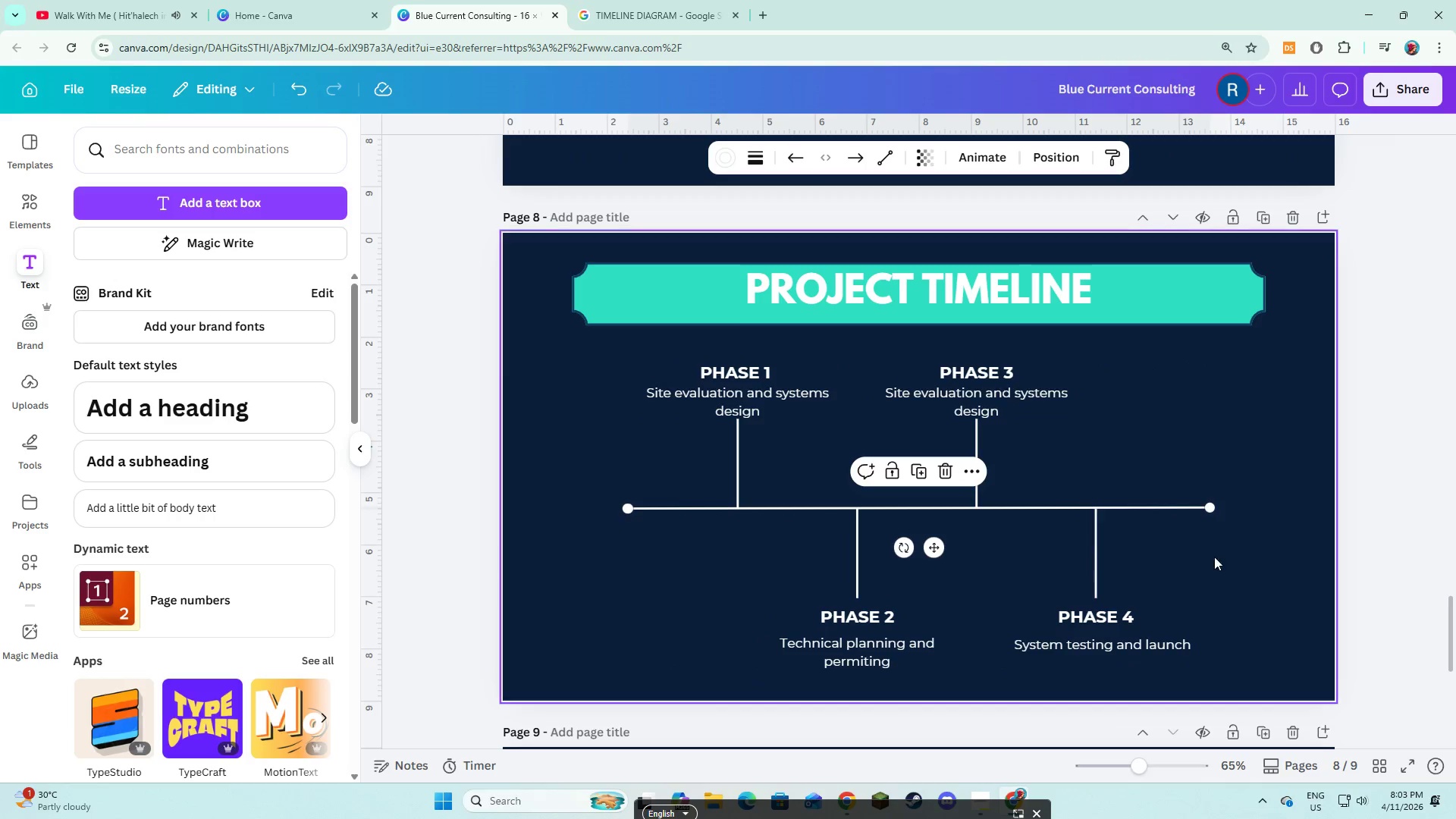 
left_click([1220, 558])
 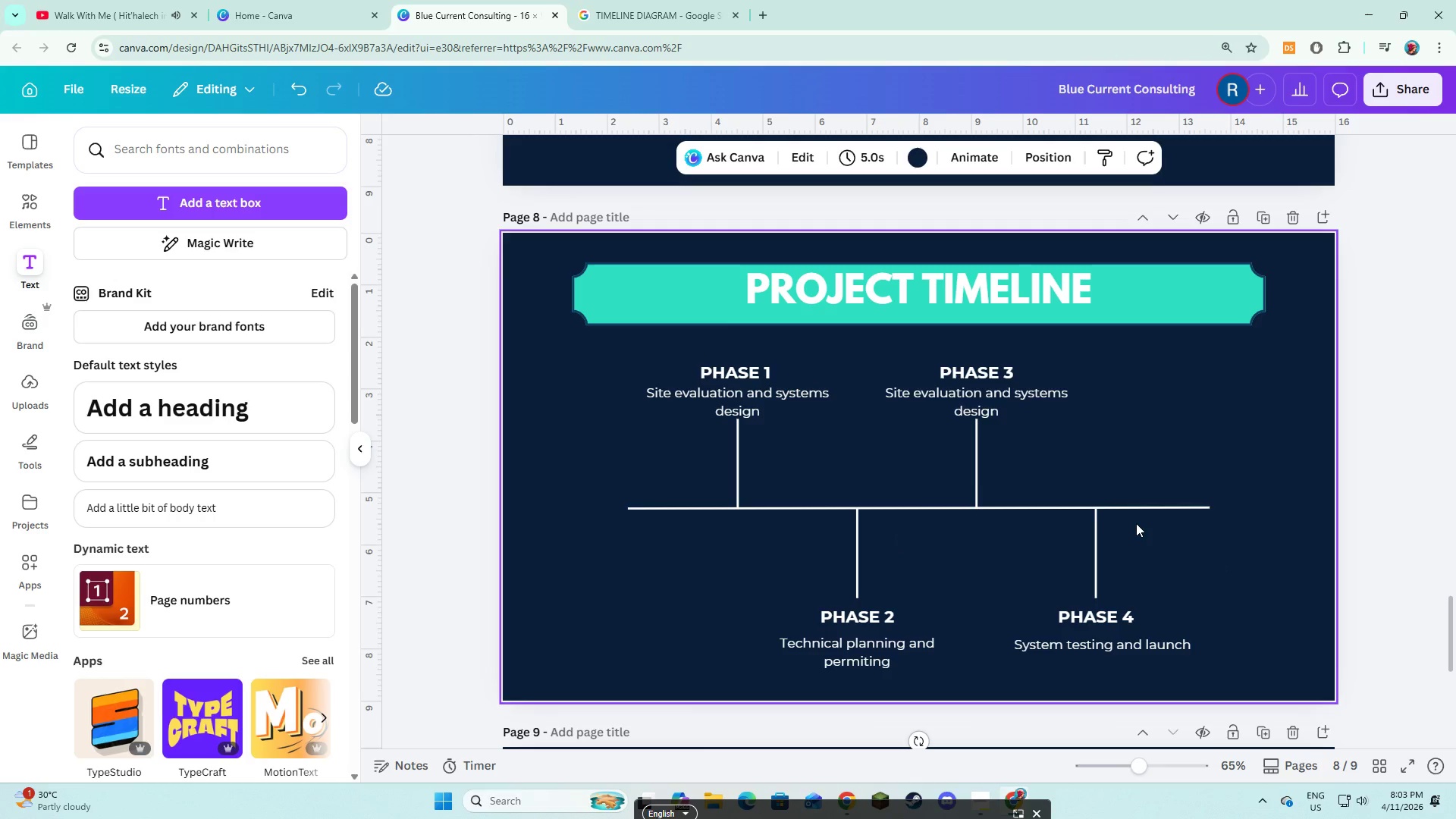 
wait(6.03)
 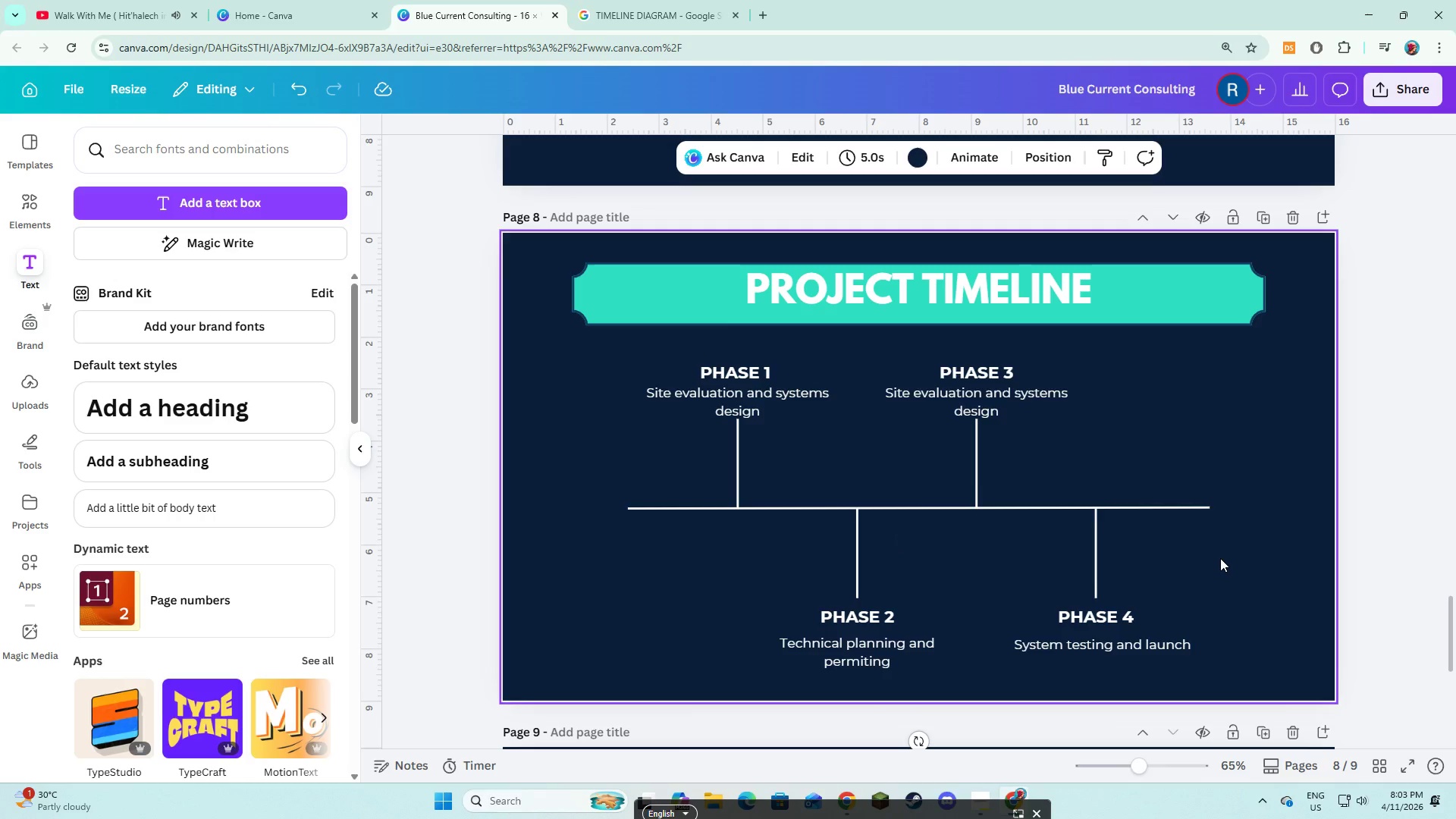 
left_click([745, 464])
 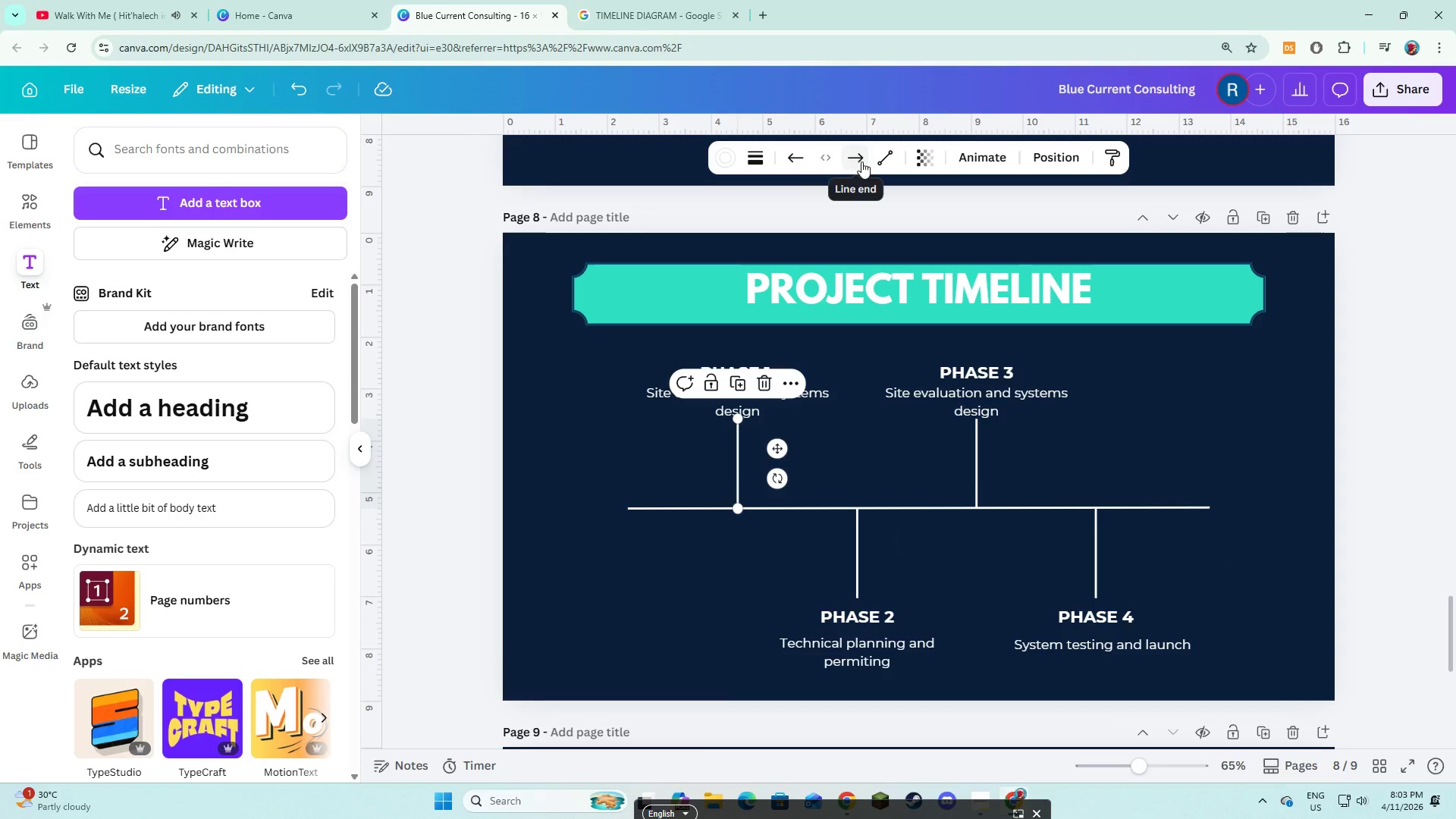 
left_click([861, 162])
 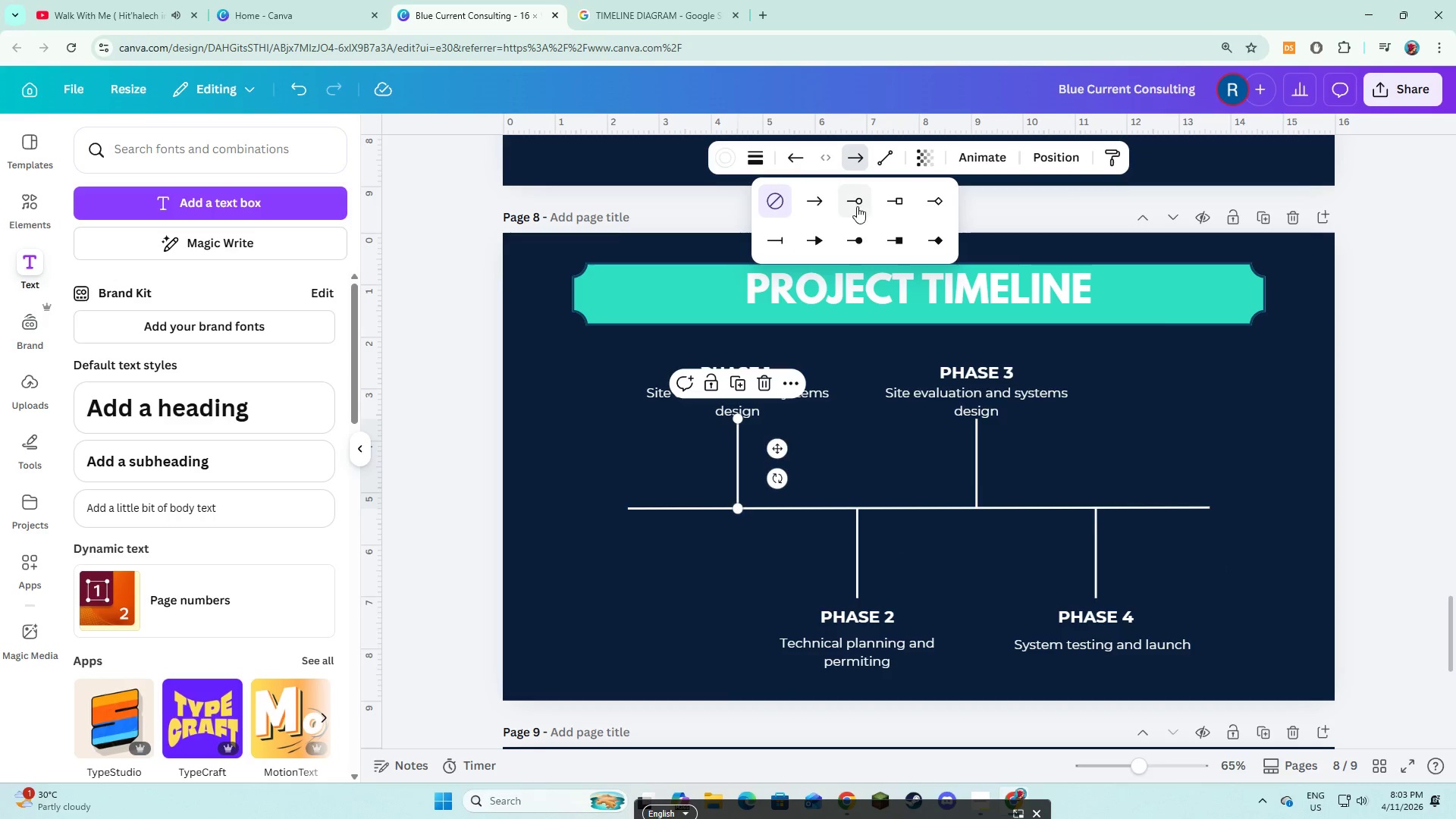 
left_click([860, 231])
 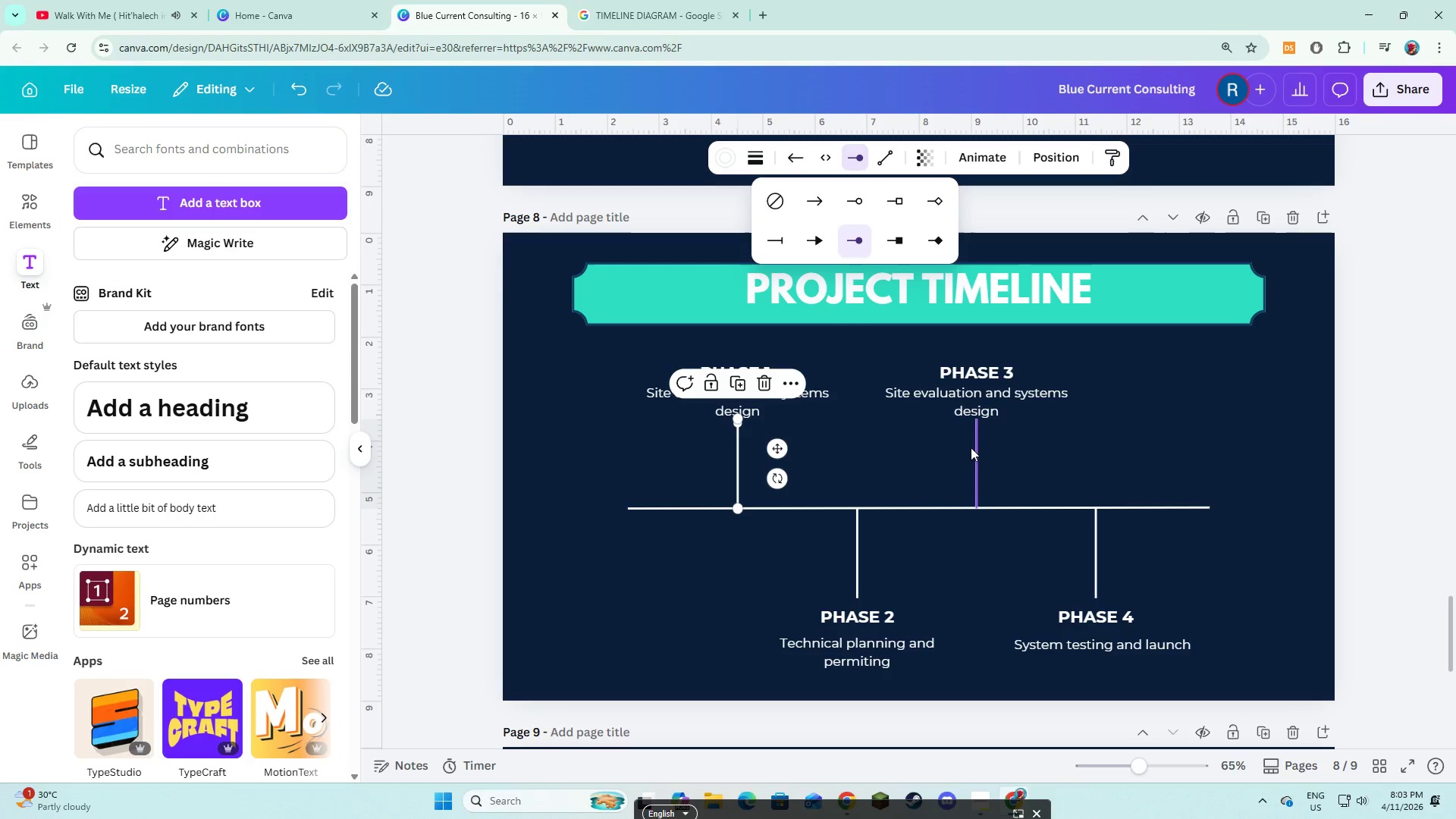 
left_click([852, 198])
 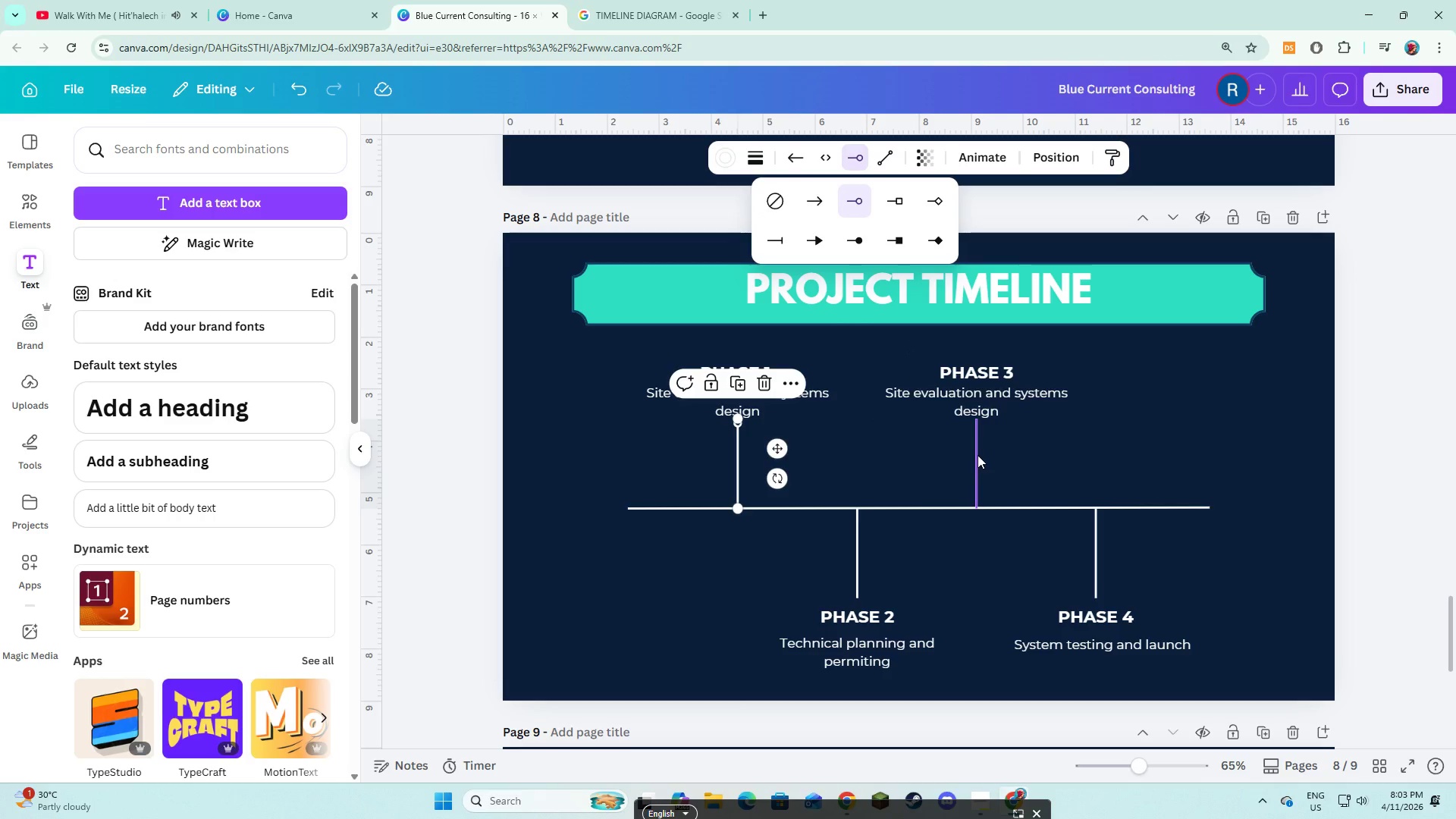 
left_click([977, 455])
 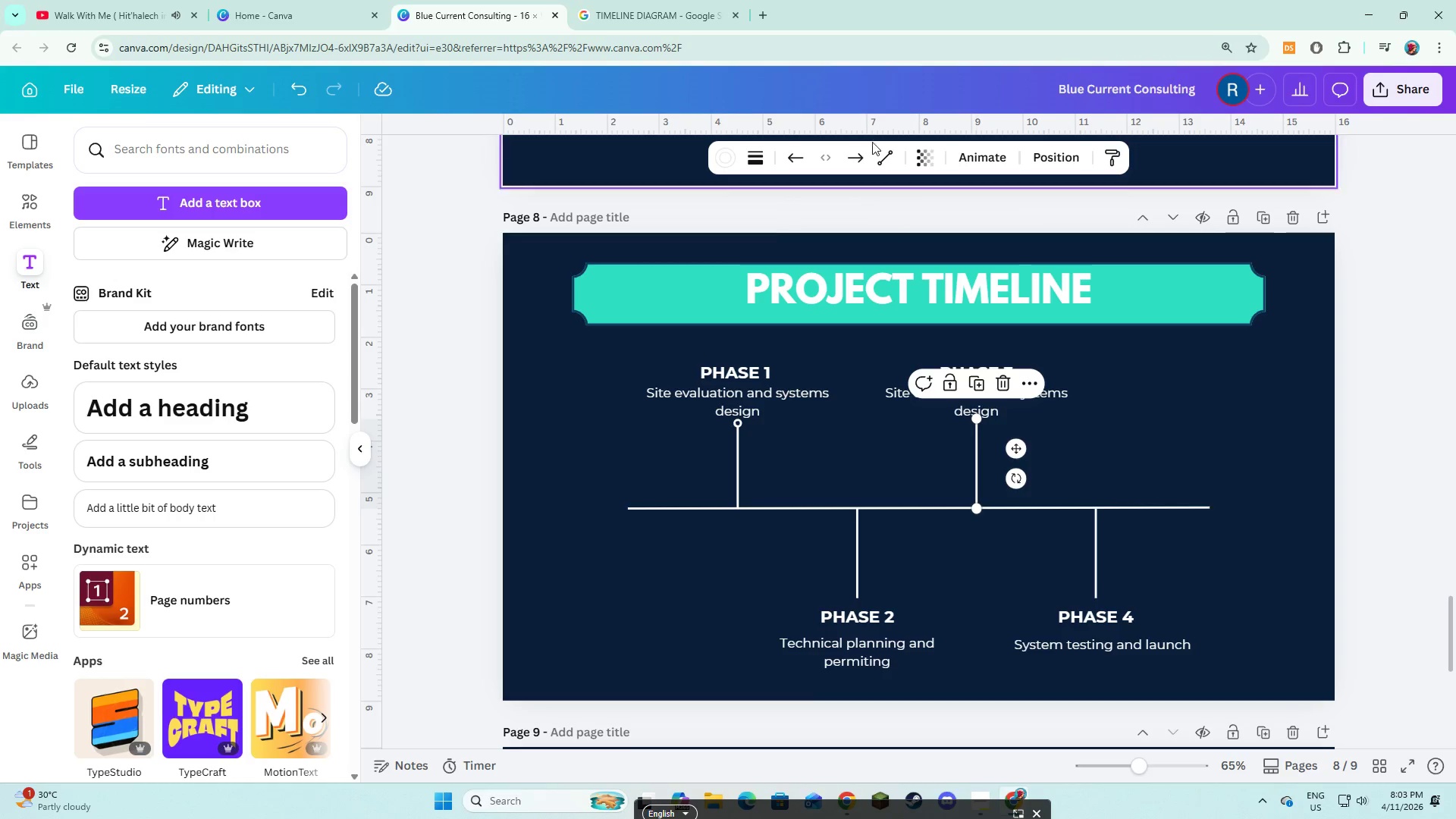 
left_click([866, 152])
 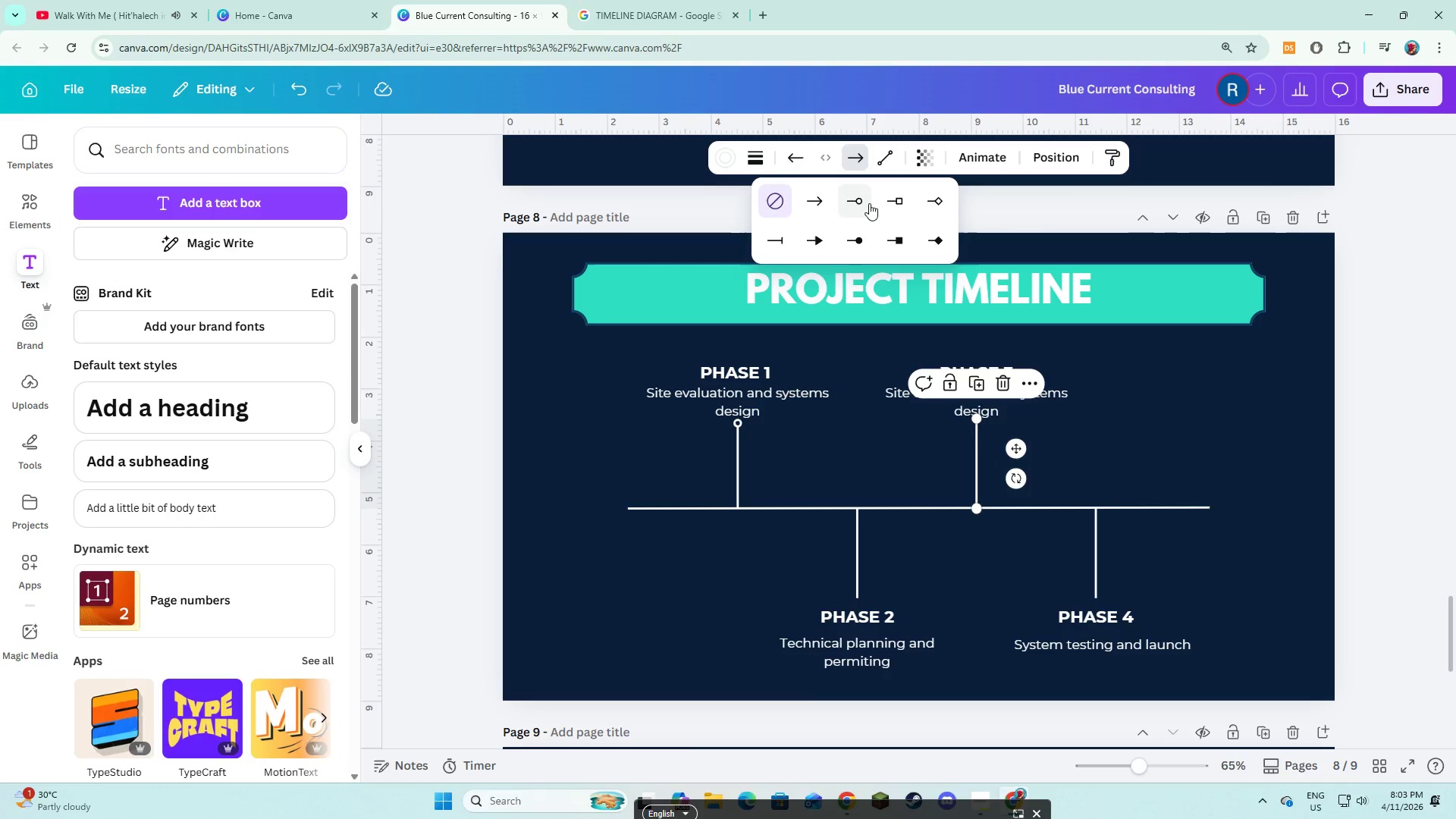 
left_click([864, 203])
 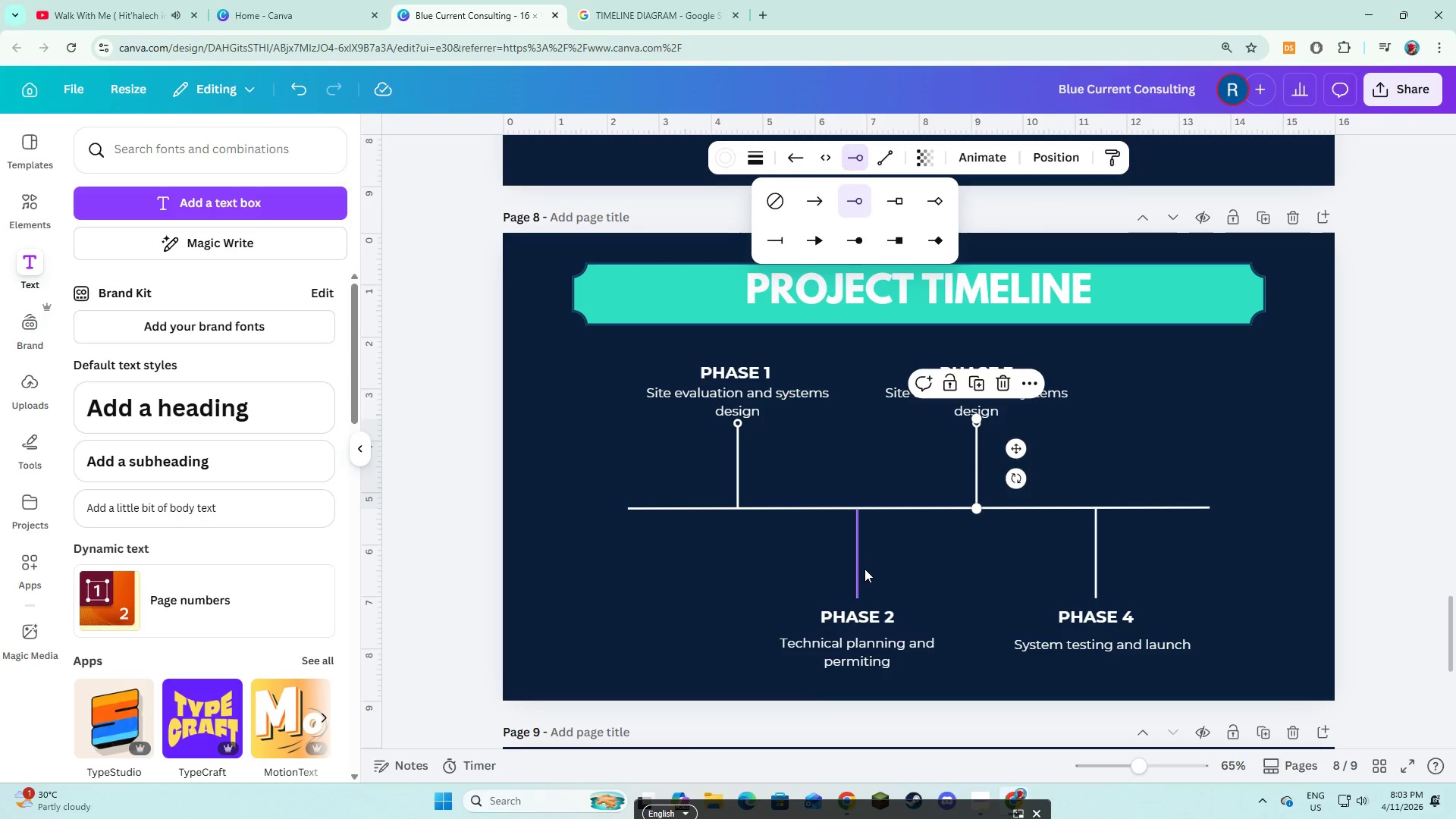 
left_click([864, 569])
 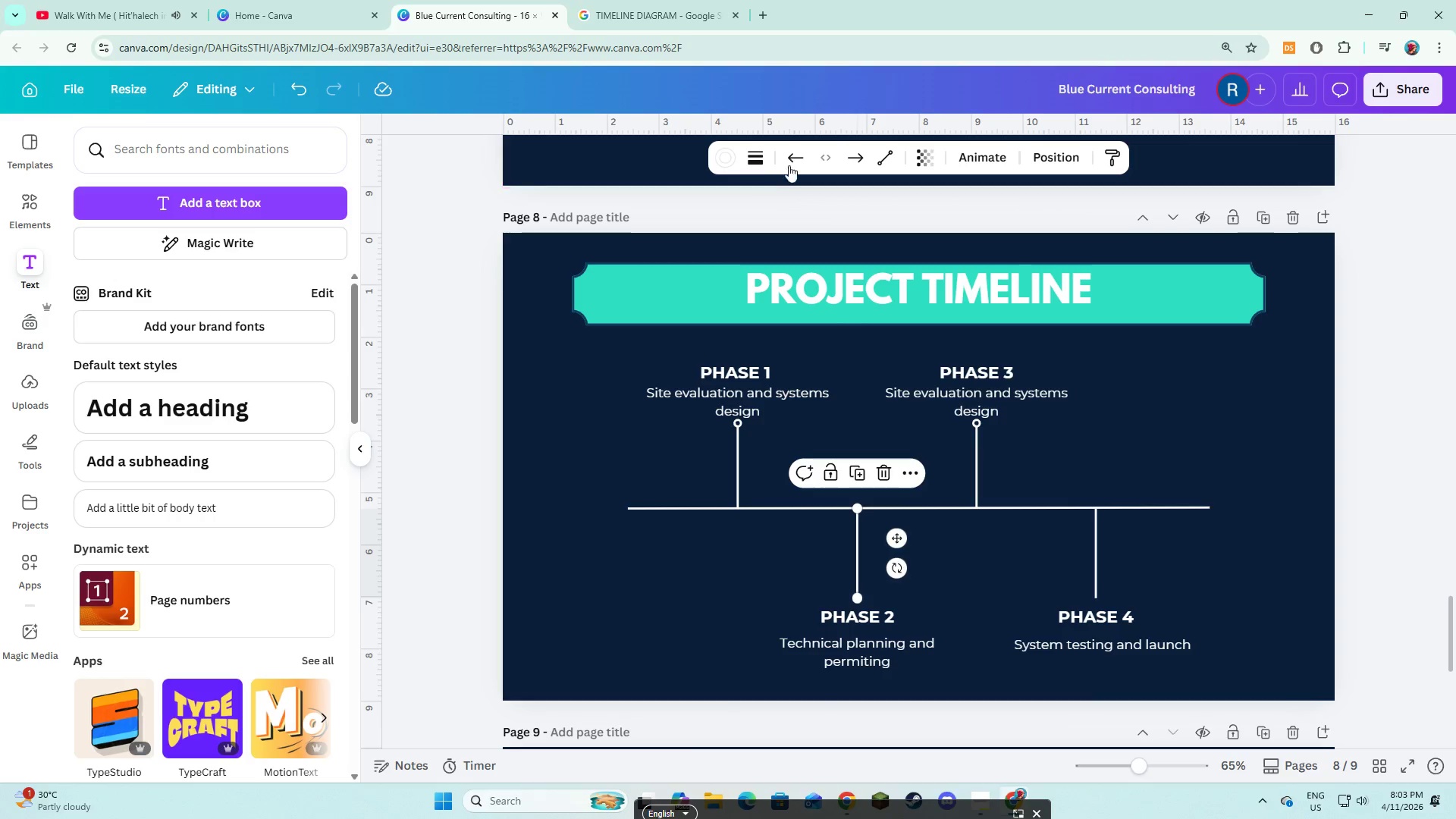 
left_click([791, 163])
 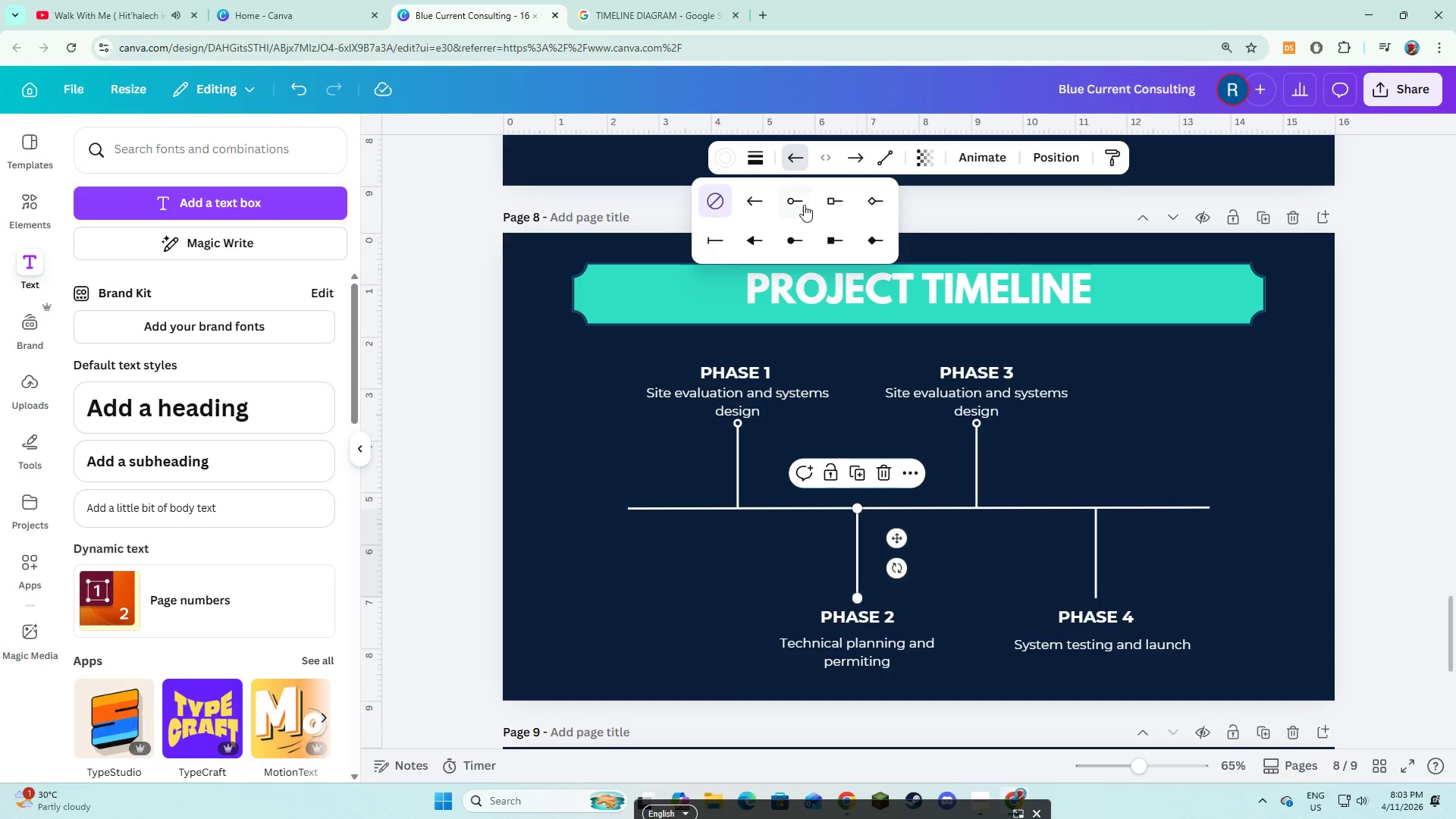 
left_click([804, 204])
 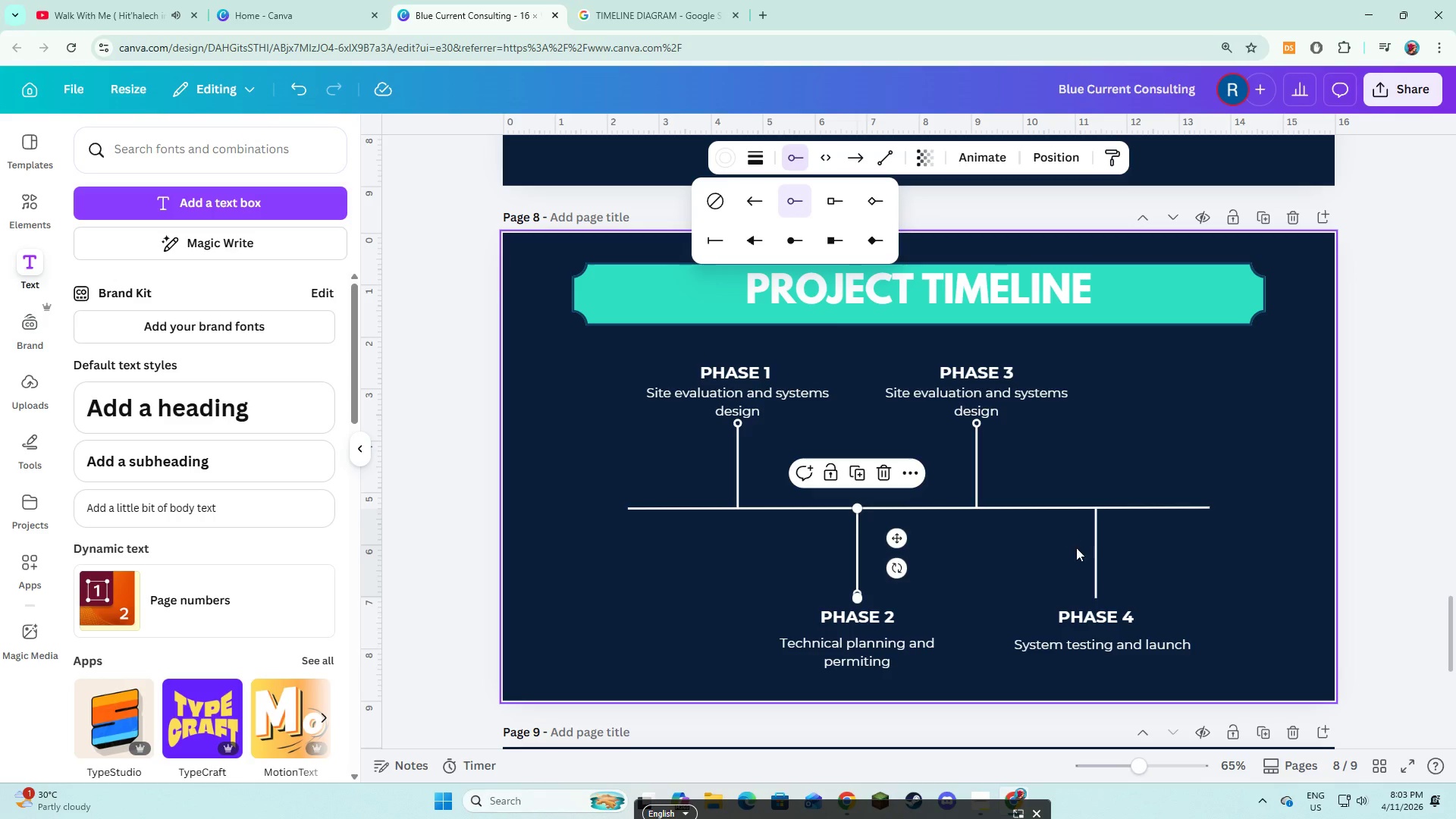 
left_click([1096, 554])
 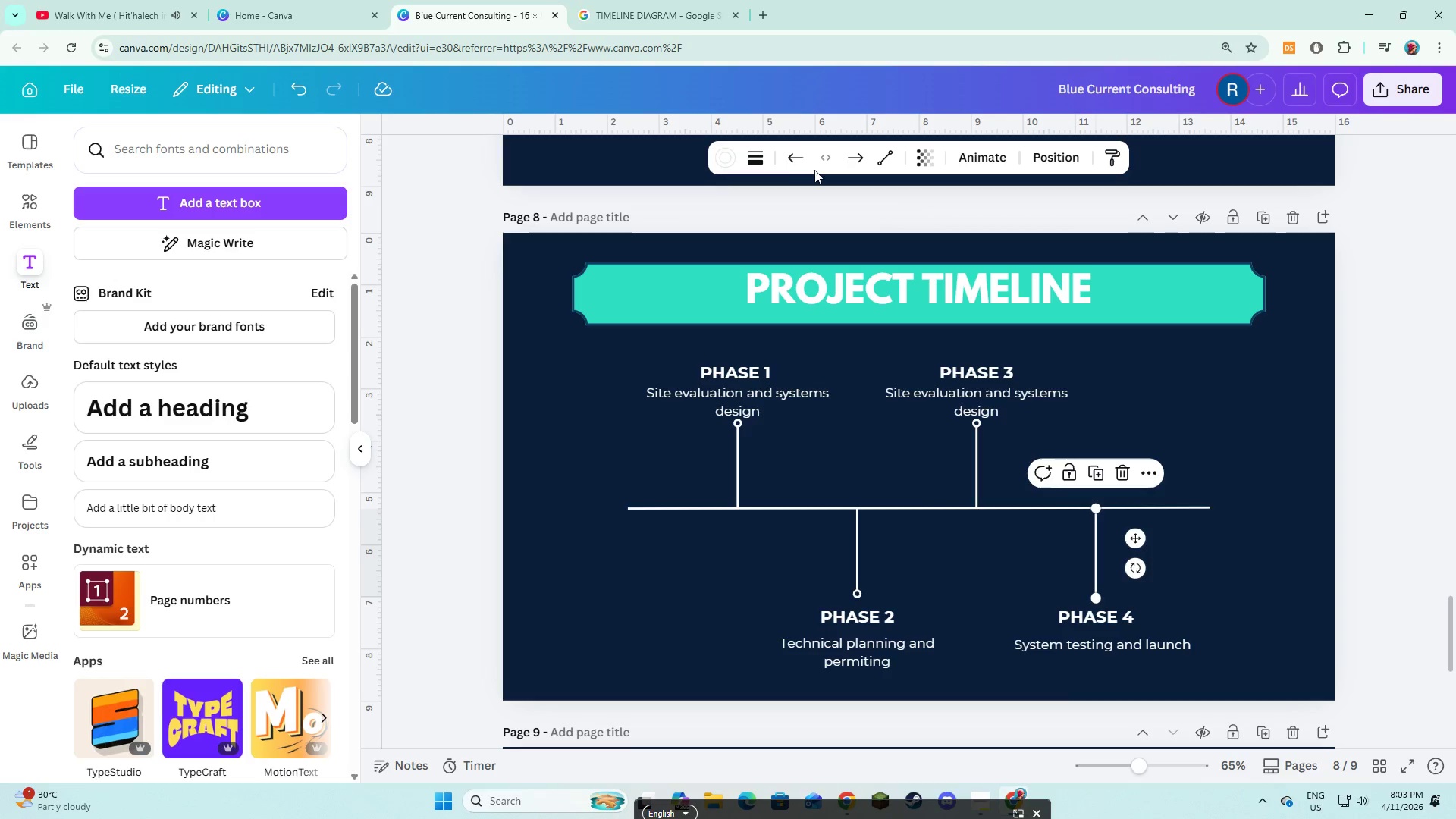 
left_click([811, 165])
 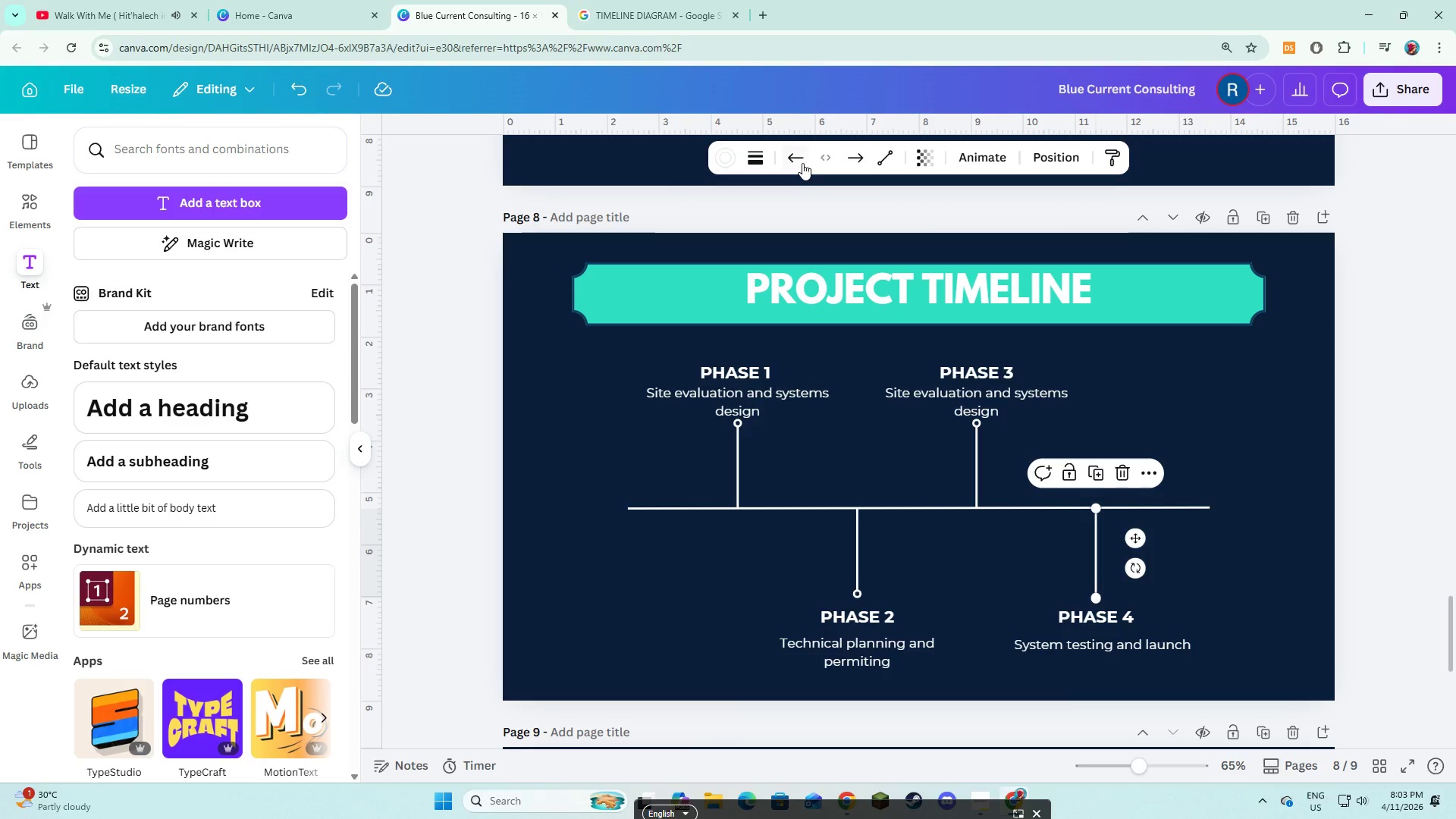 
left_click([802, 163])
 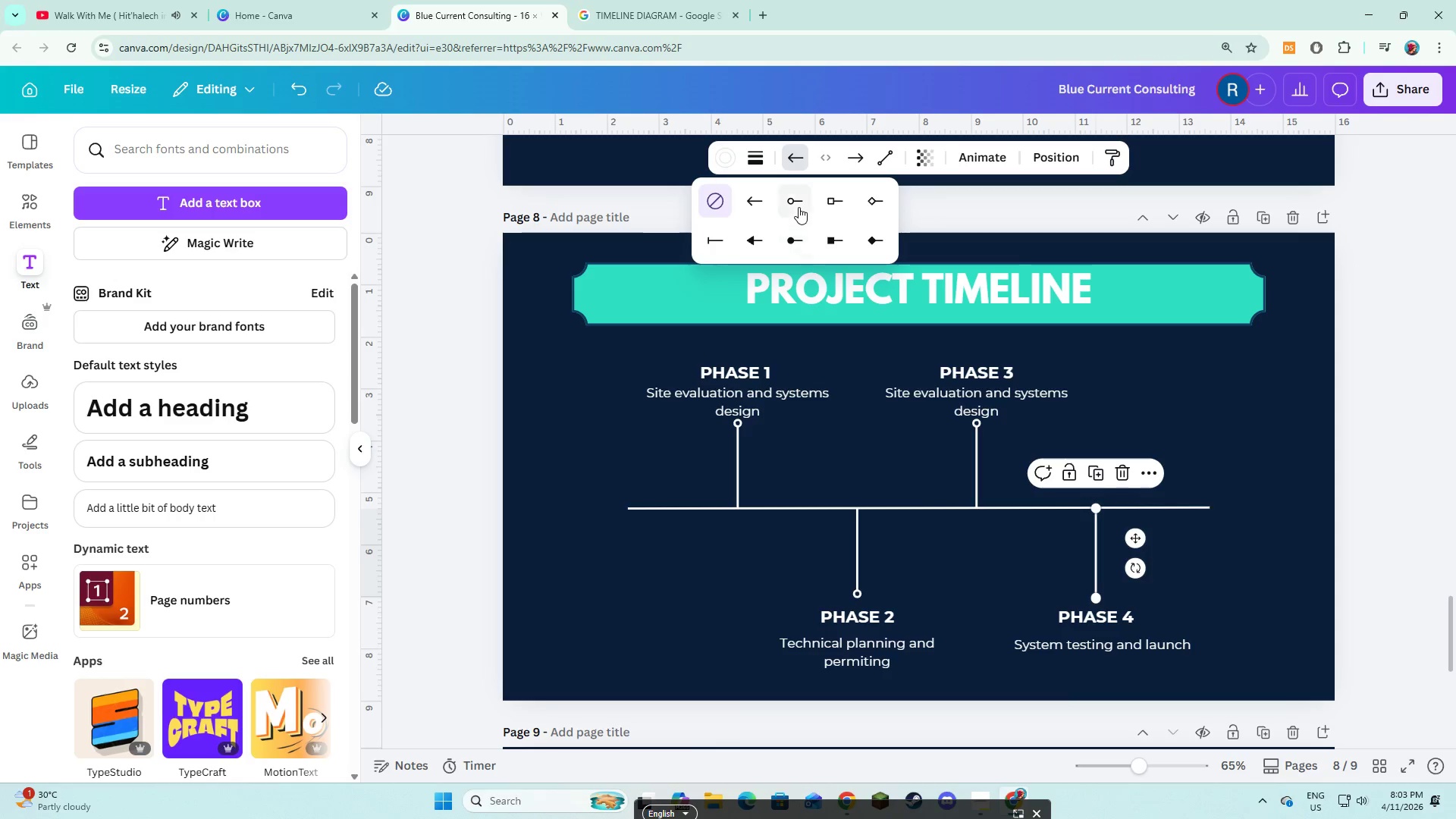 
left_click([799, 204])
 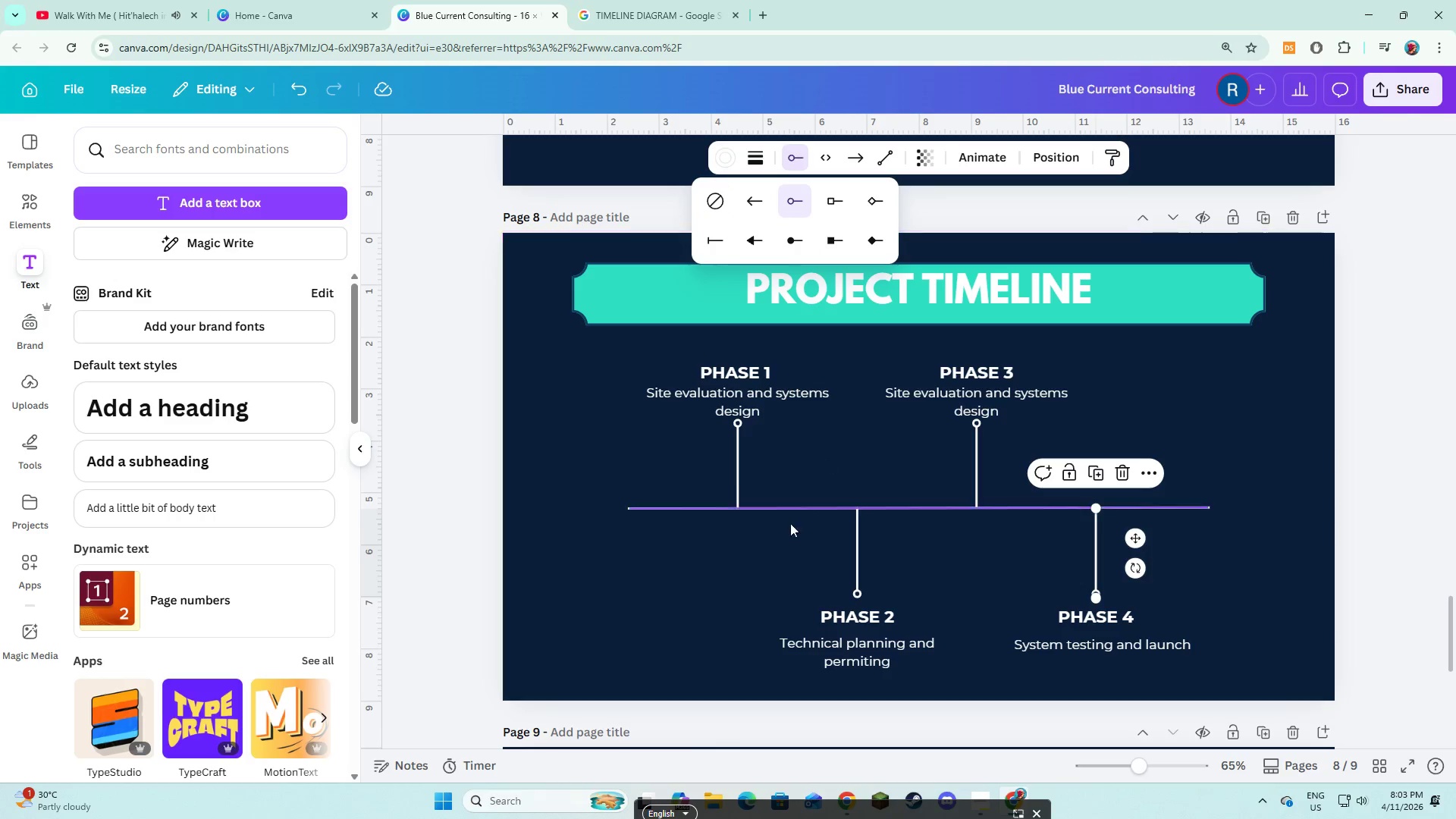 
left_click([780, 541])
 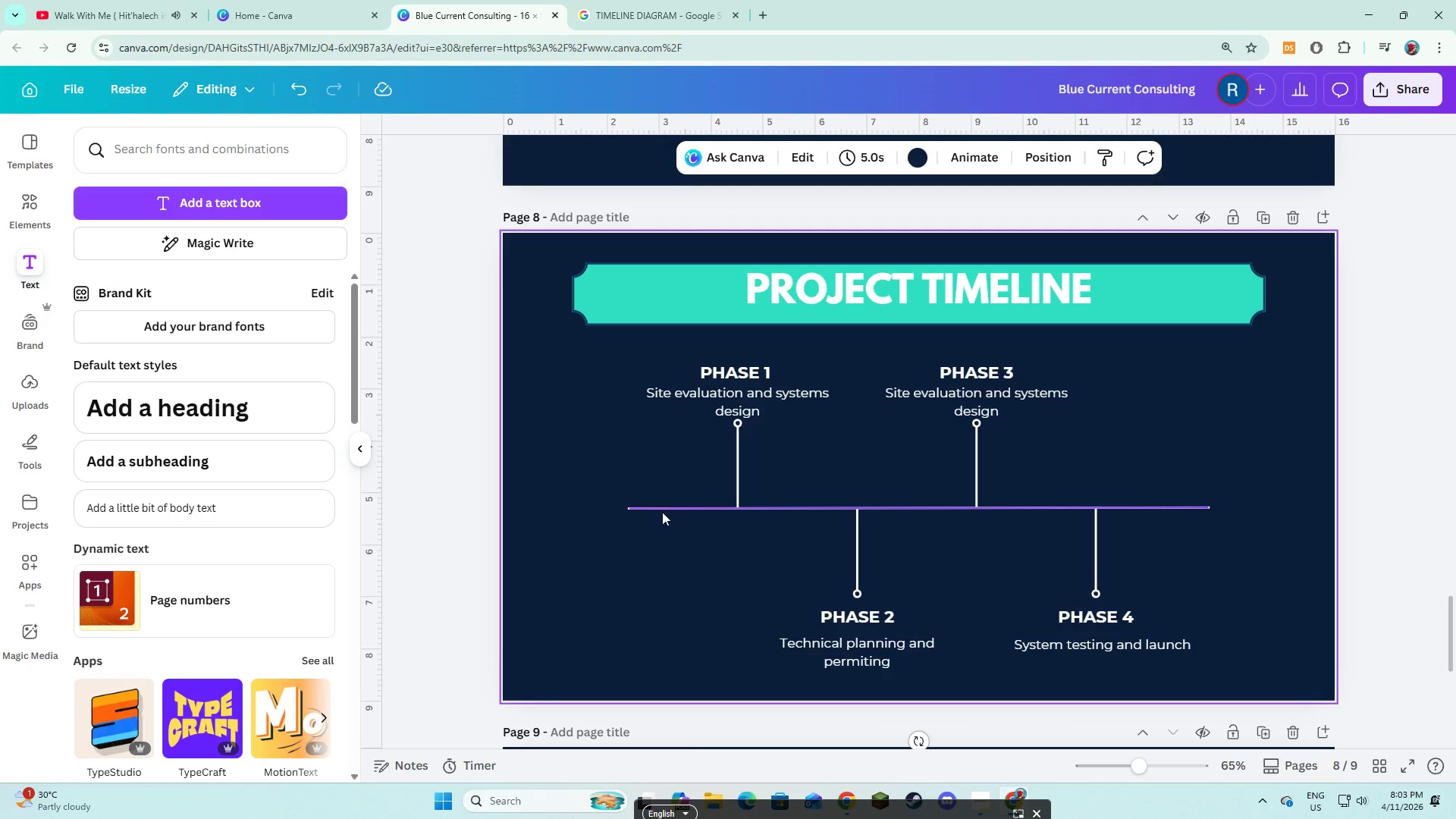 
left_click([661, 512])
 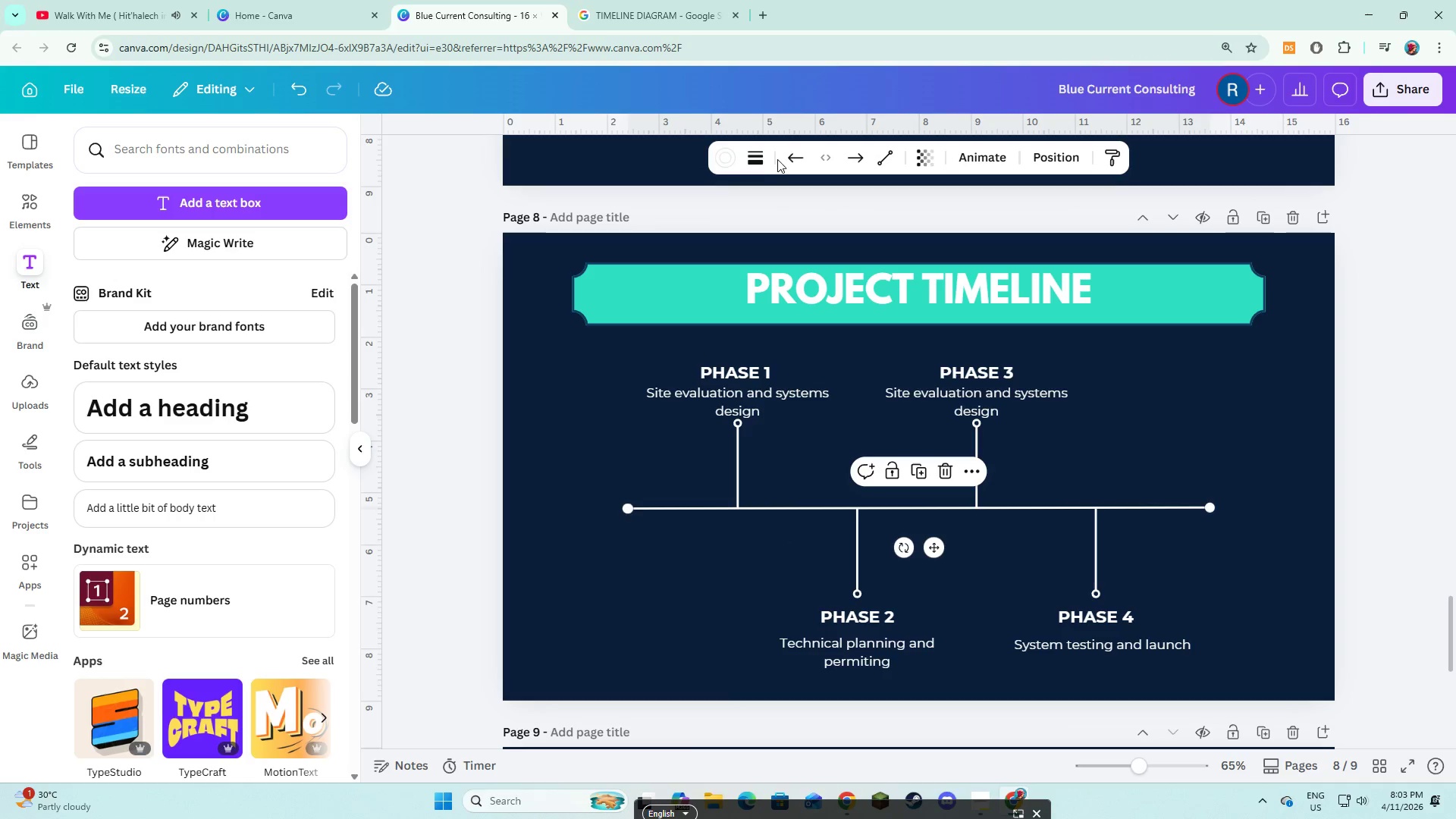 
left_click([782, 156])
 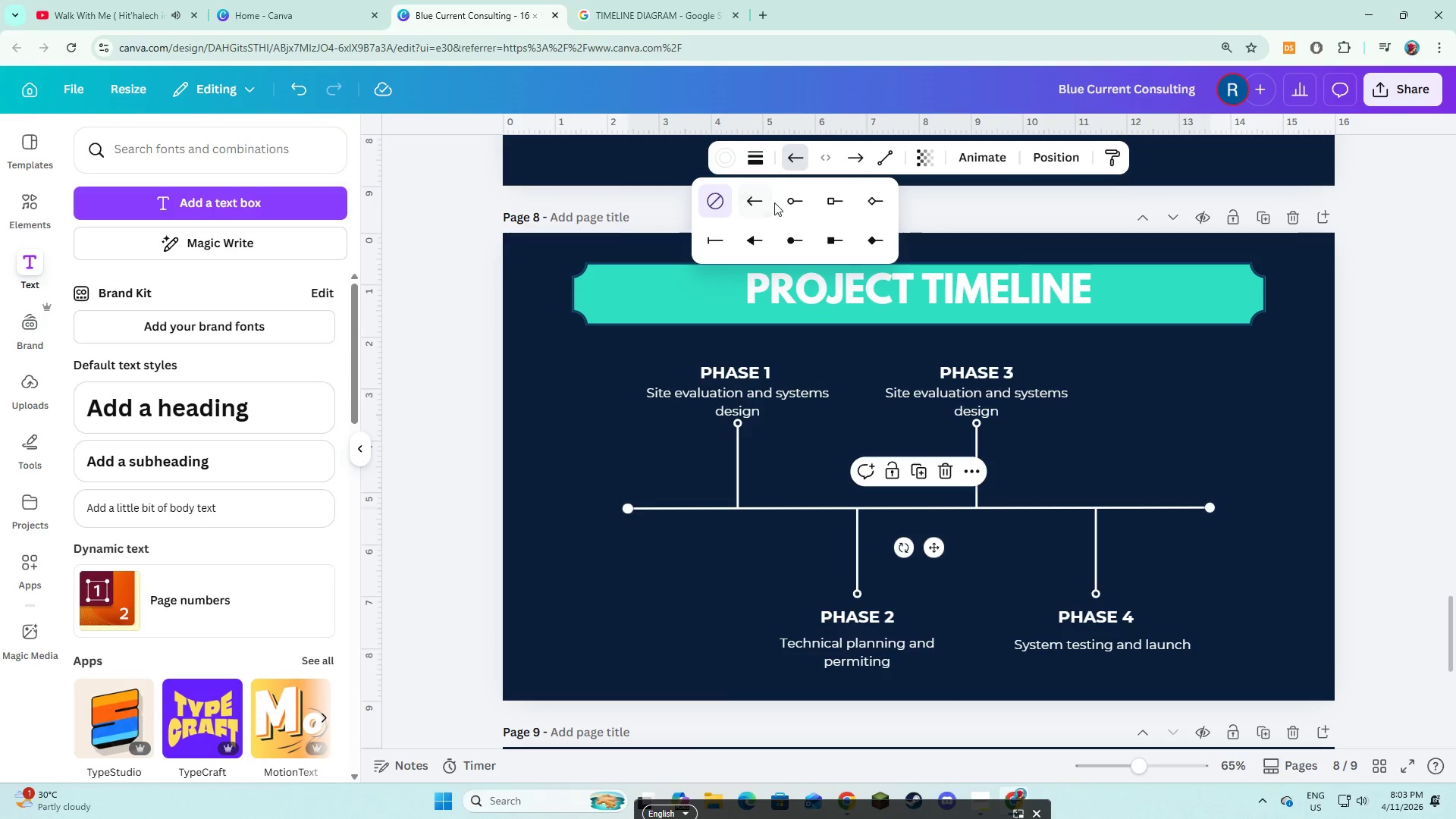 
left_click([786, 201])
 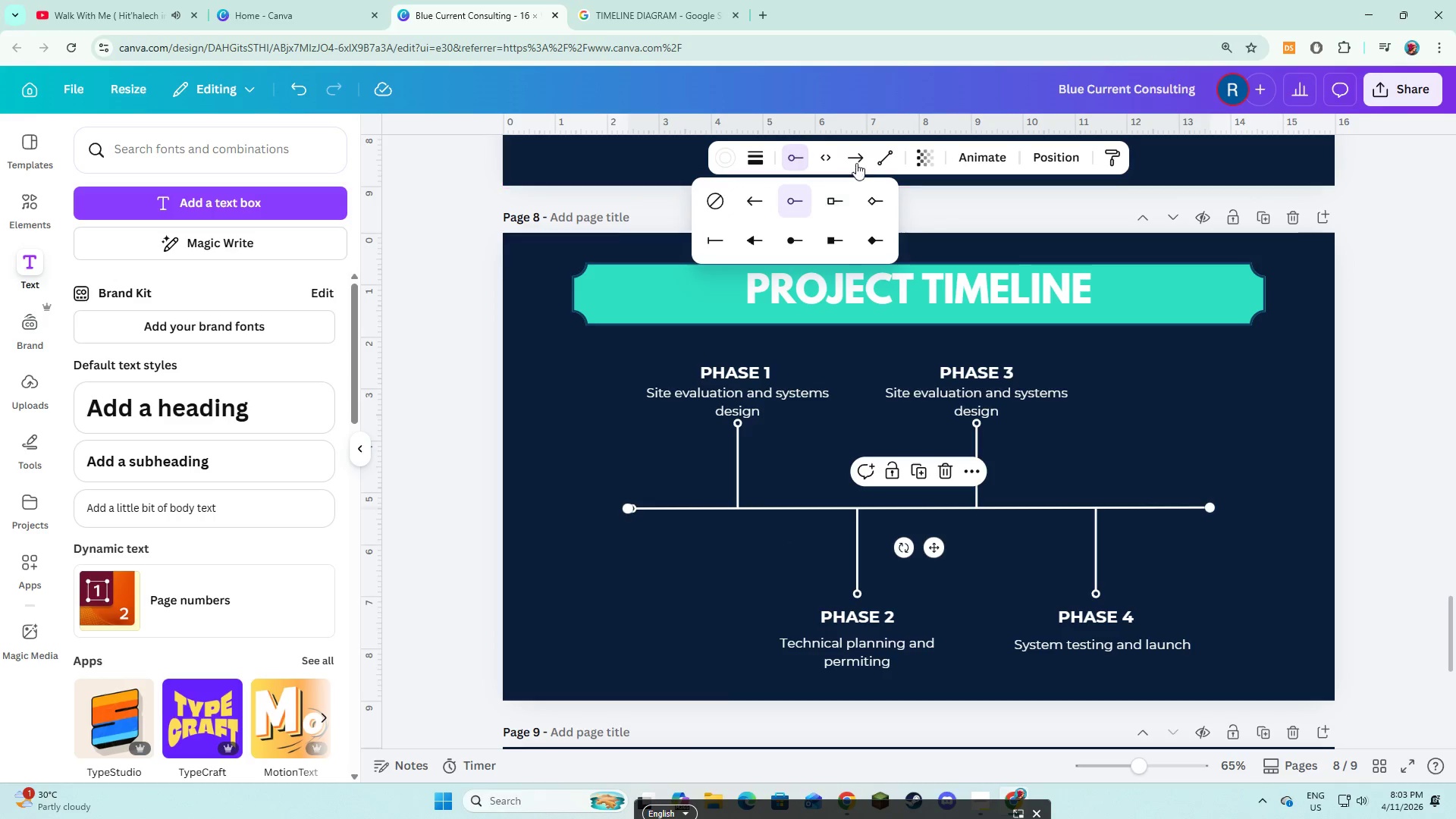 
left_click([856, 162])
 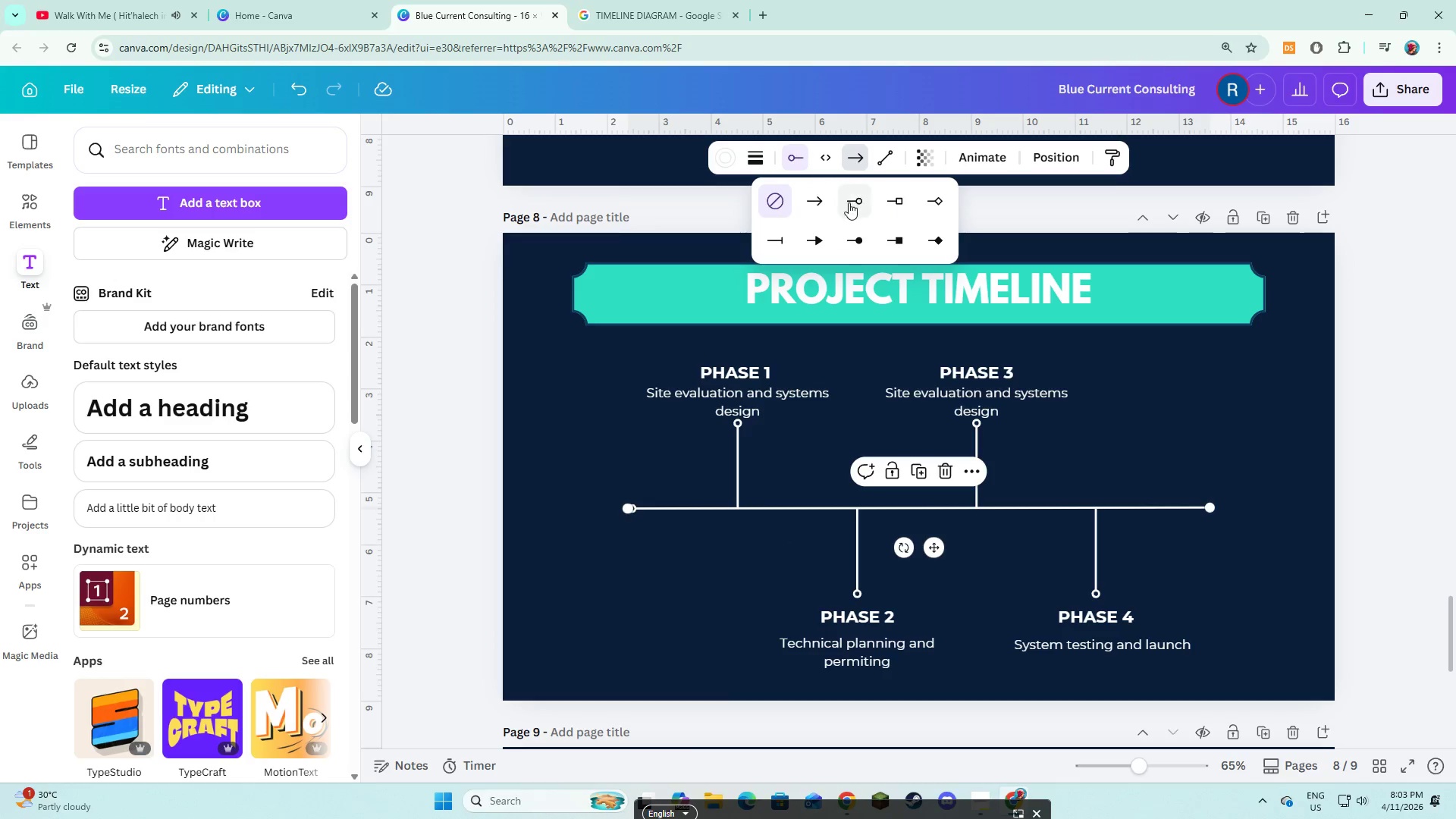 
left_click([849, 203])
 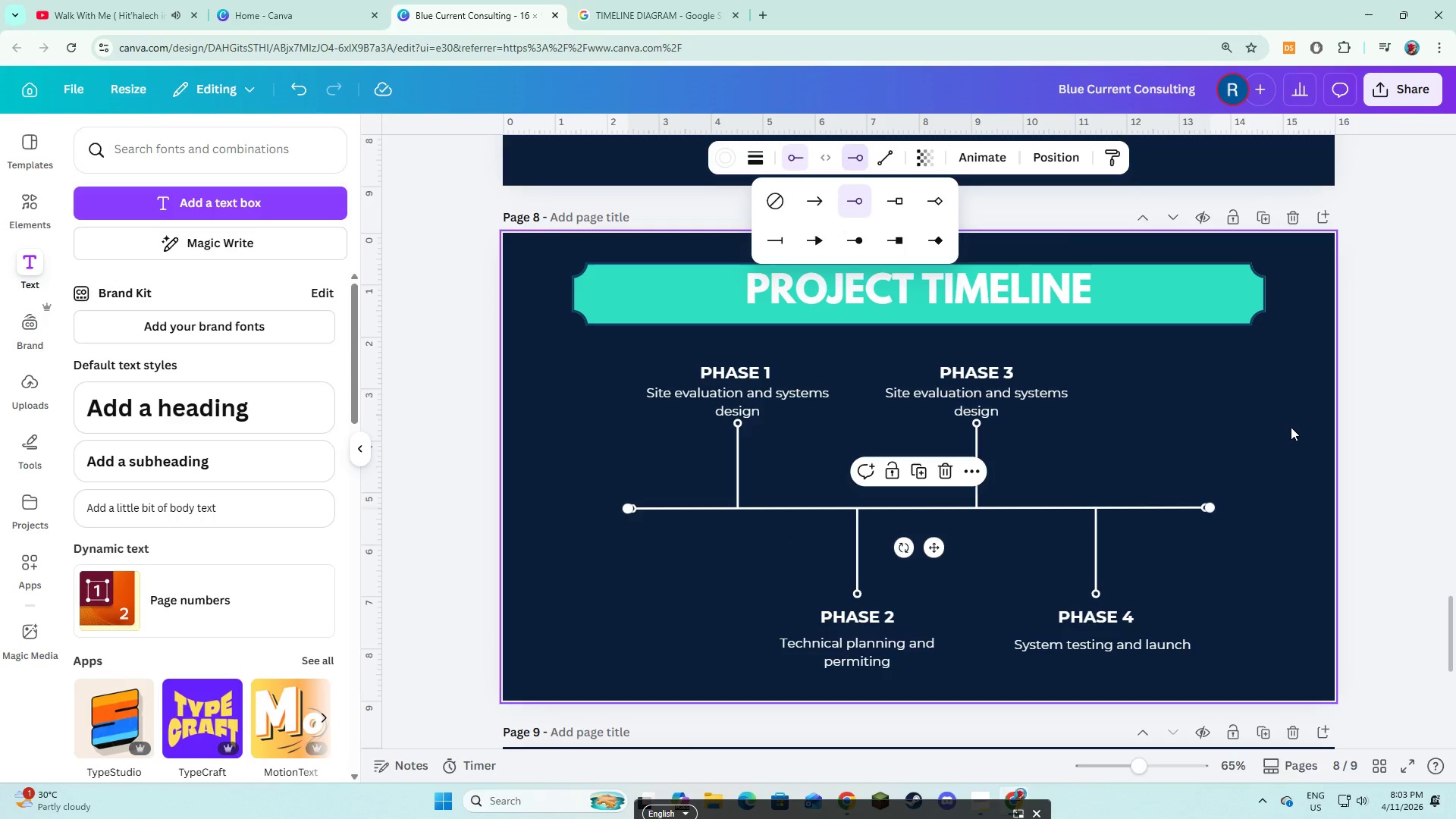 
left_click([1291, 427])
 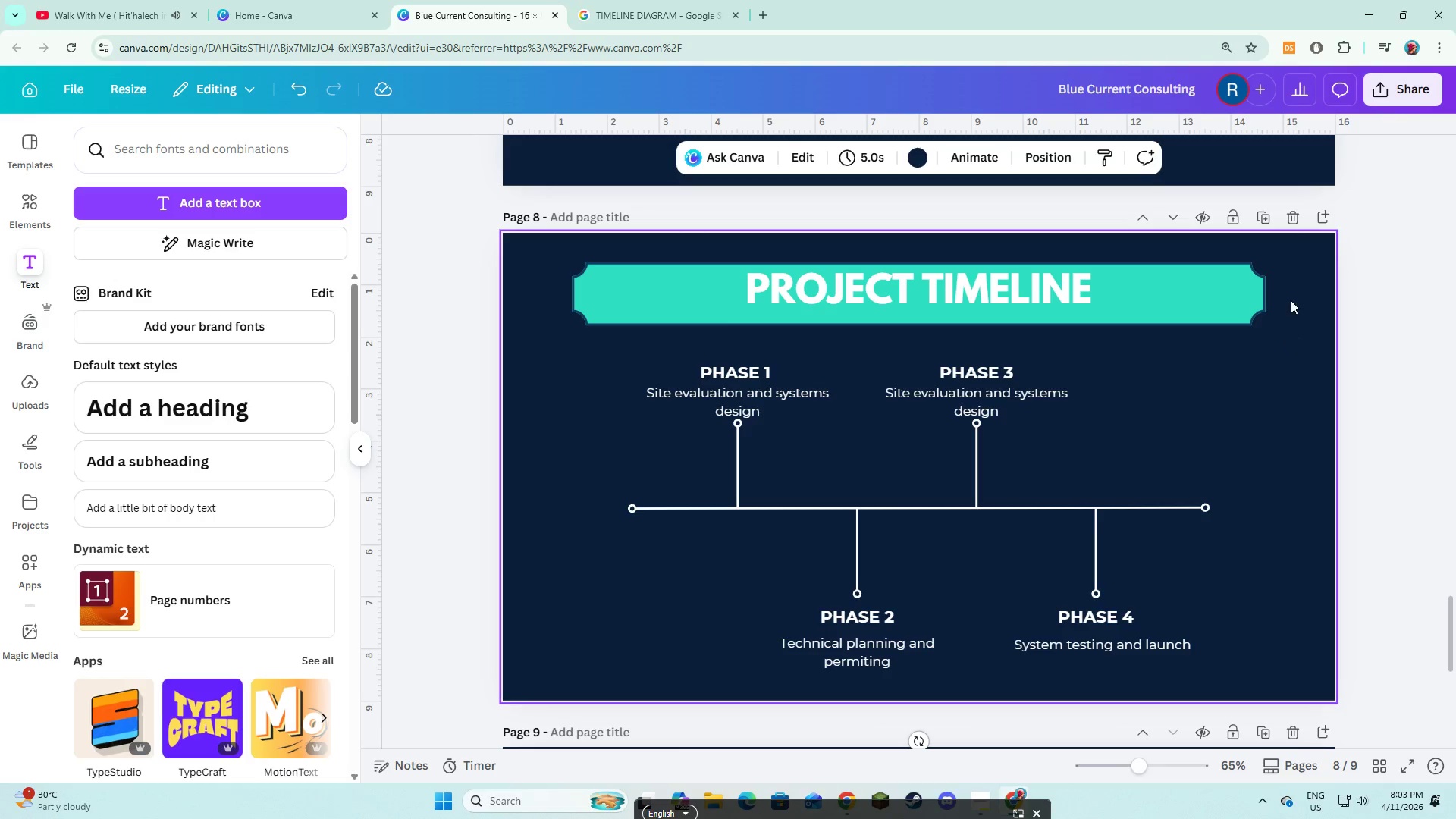 
left_click([1257, 216])
 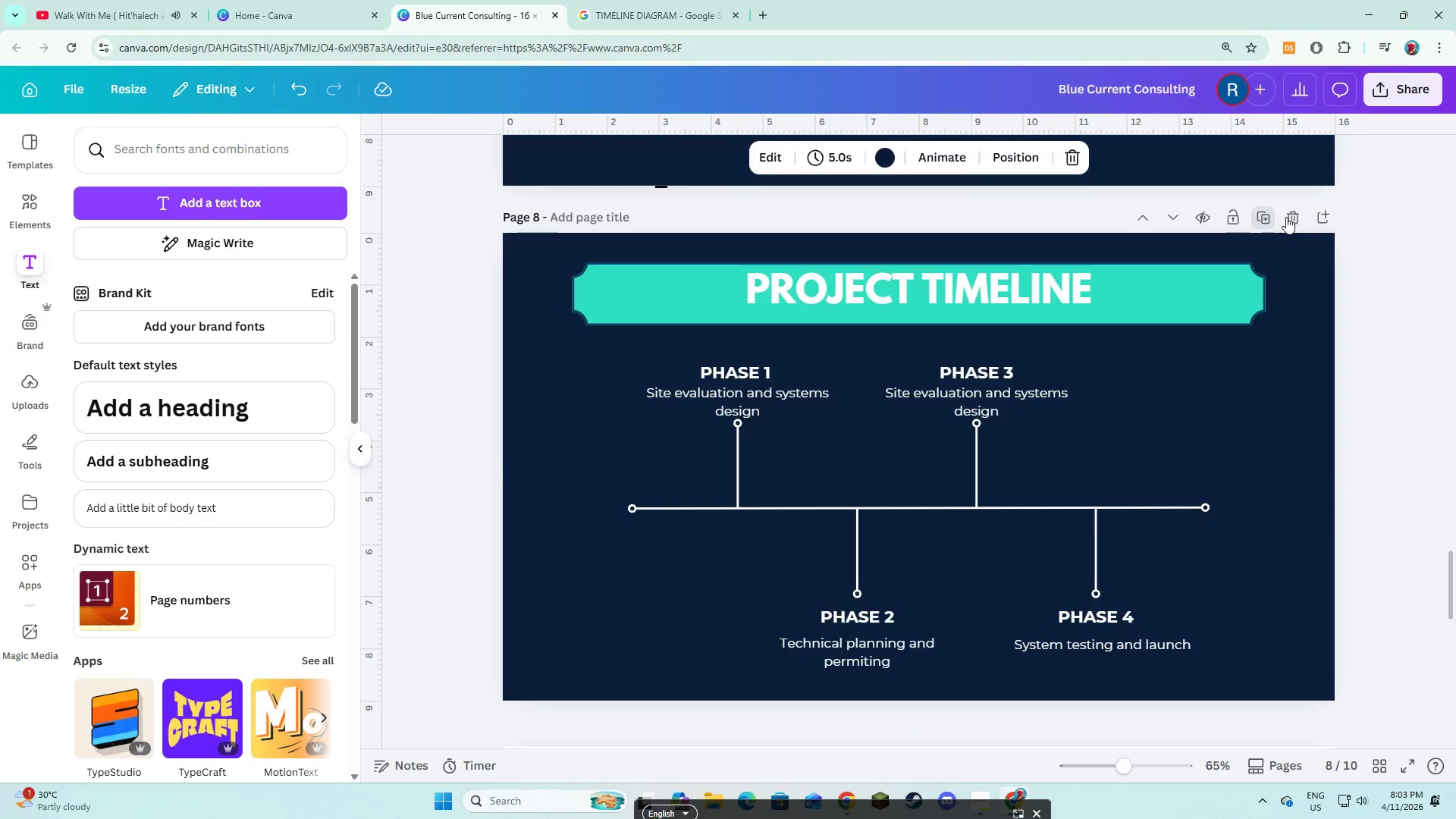 
key(Alt+AltLeft)
 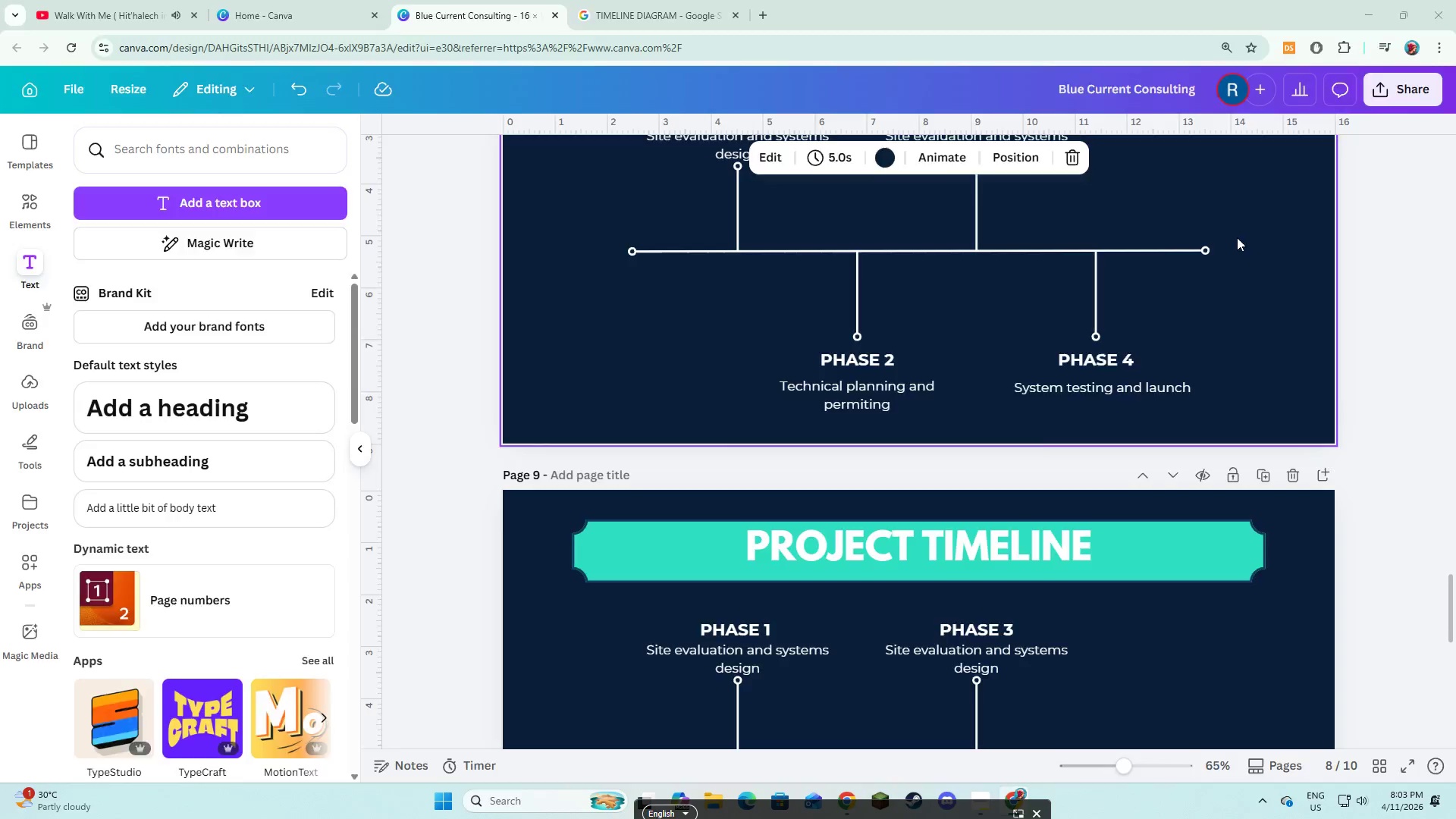 
key(Alt+Tab)